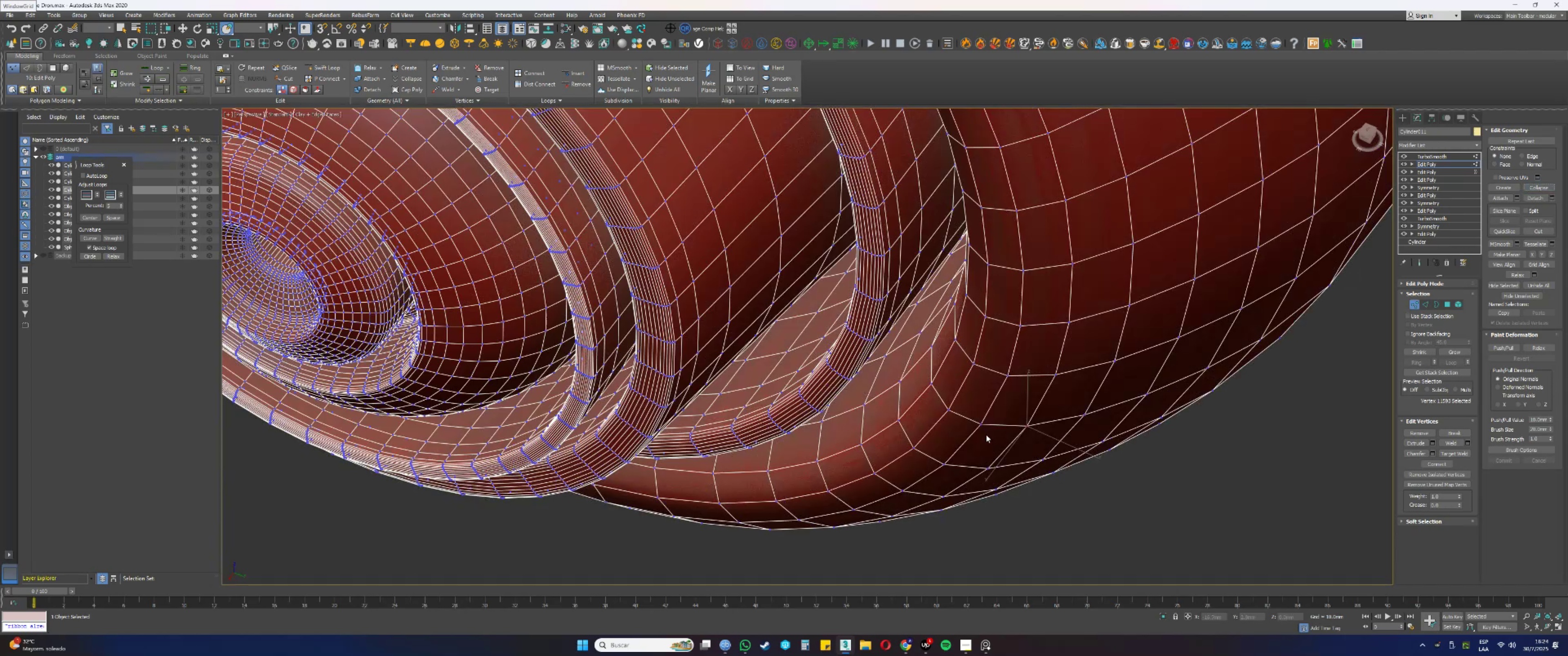 
key(F3)
 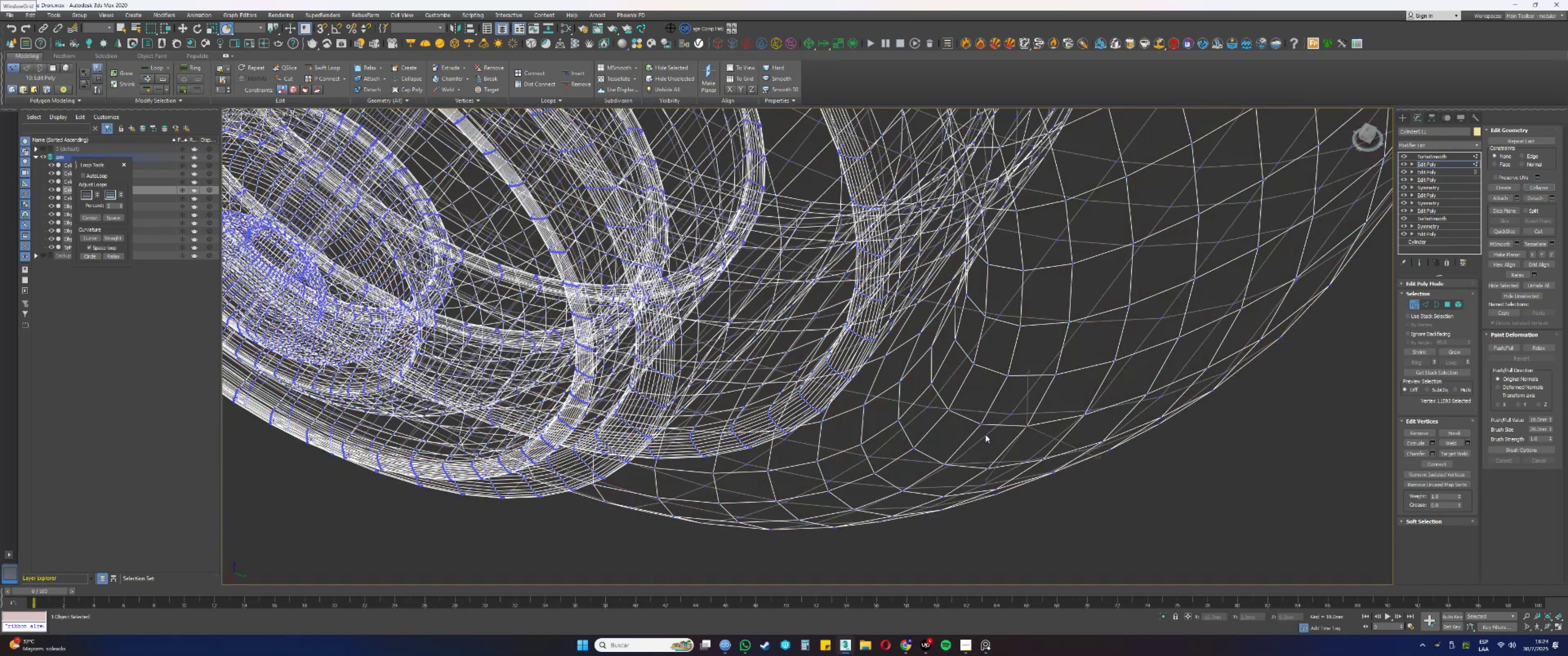 
left_click_drag(start_coordinate=[985, 432], to_coordinate=[974, 414])
 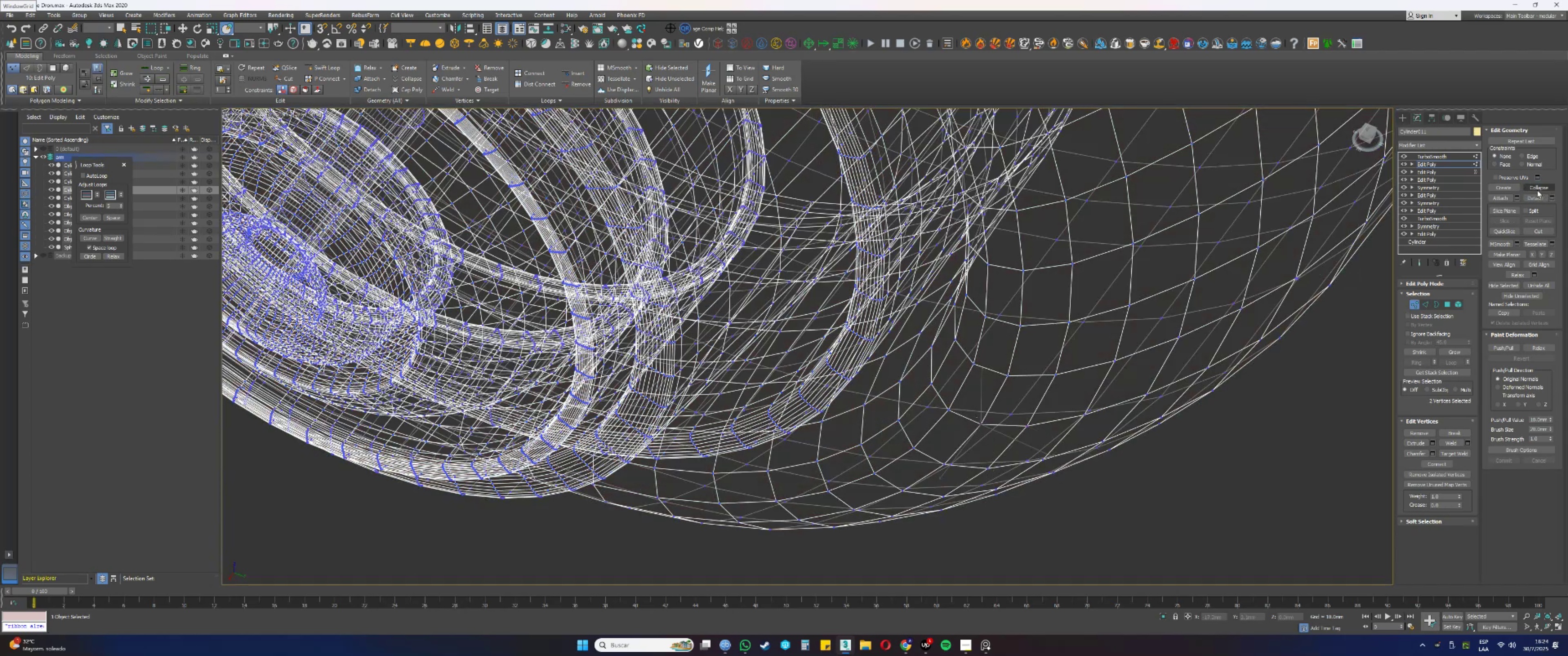 
left_click([1537, 190])
 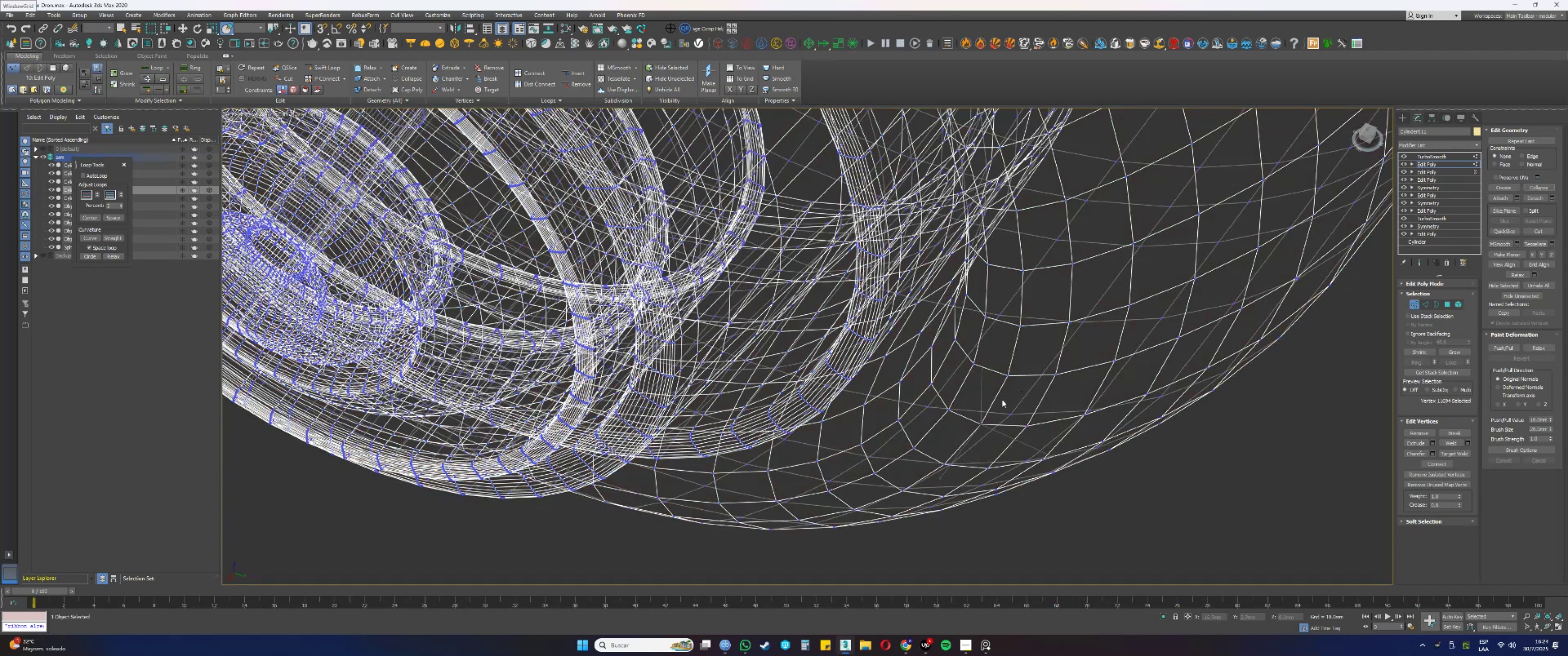 
left_click_drag(start_coordinate=[959, 415], to_coordinate=[942, 403])
 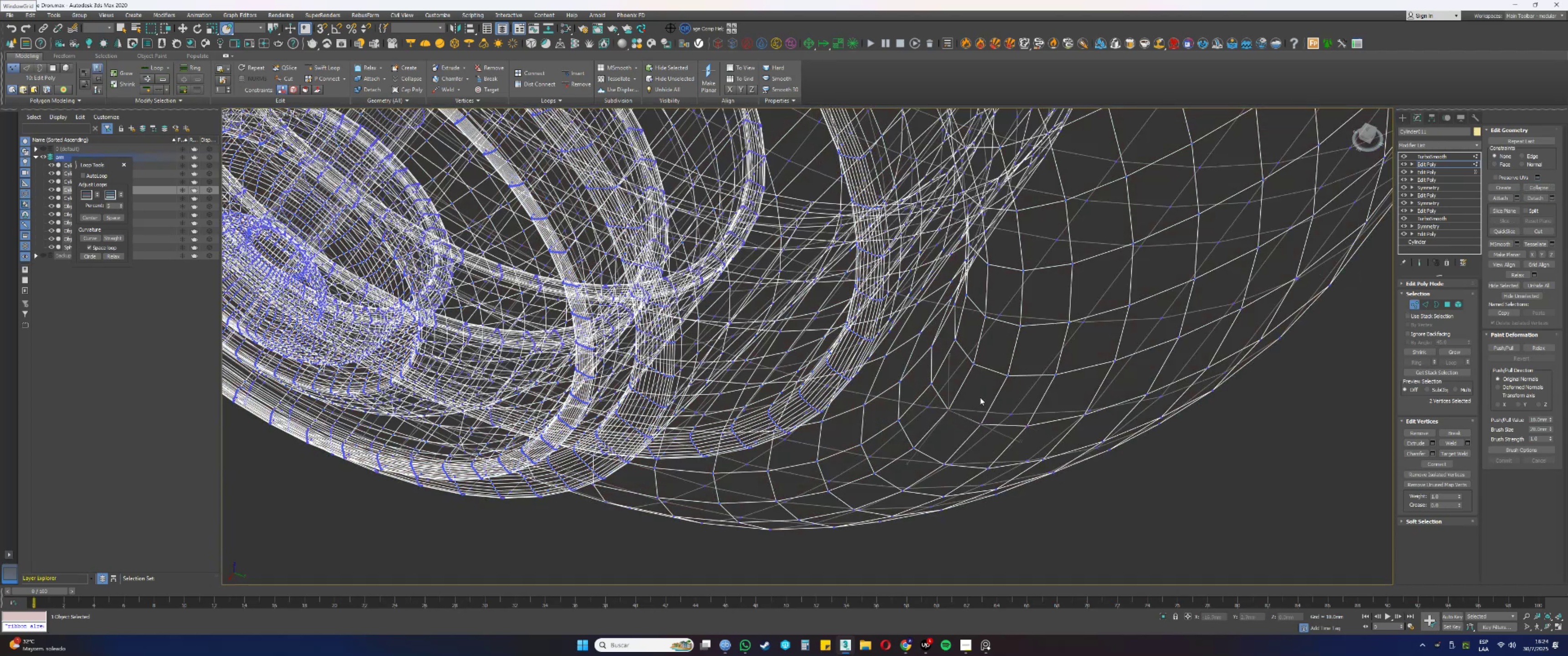 
hold_key(key=AltLeft, duration=0.37)
 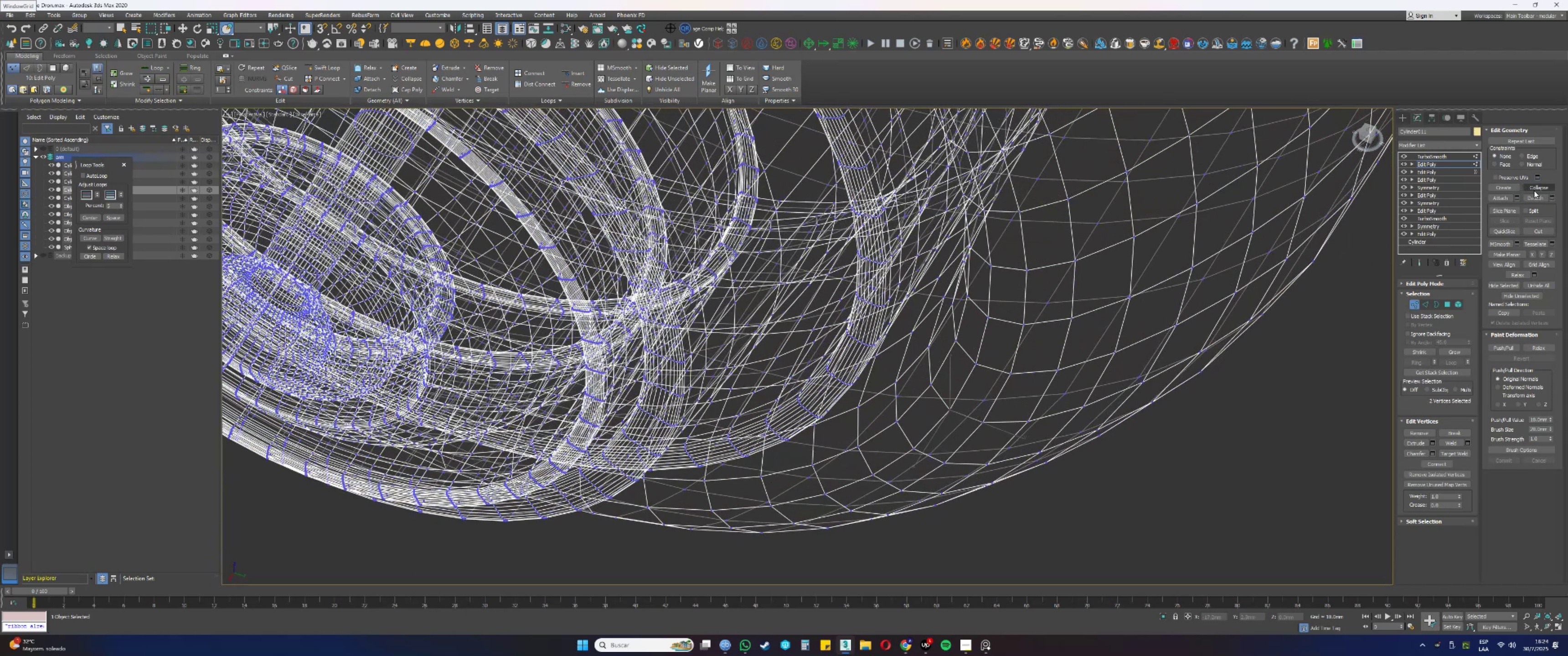 
left_click([1538, 188])
 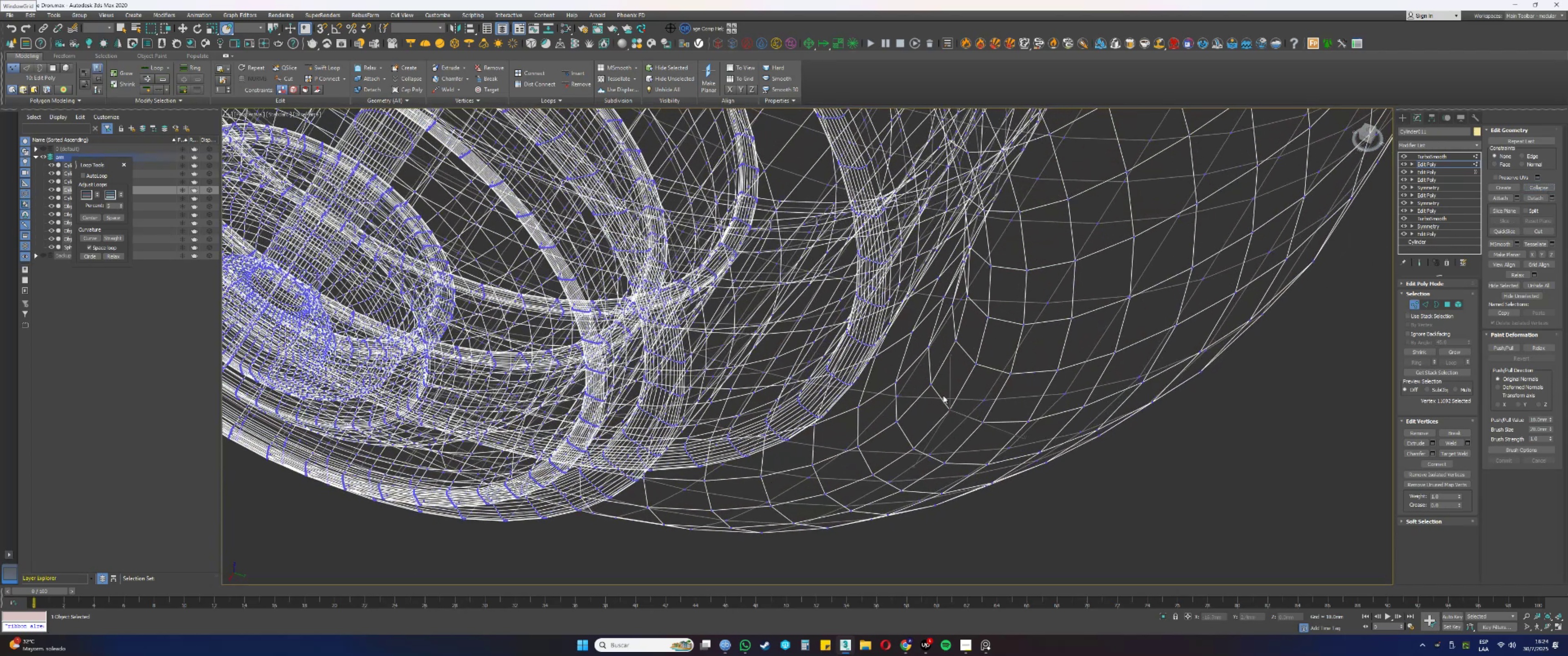 
left_click_drag(start_coordinate=[942, 395], to_coordinate=[921, 378])
 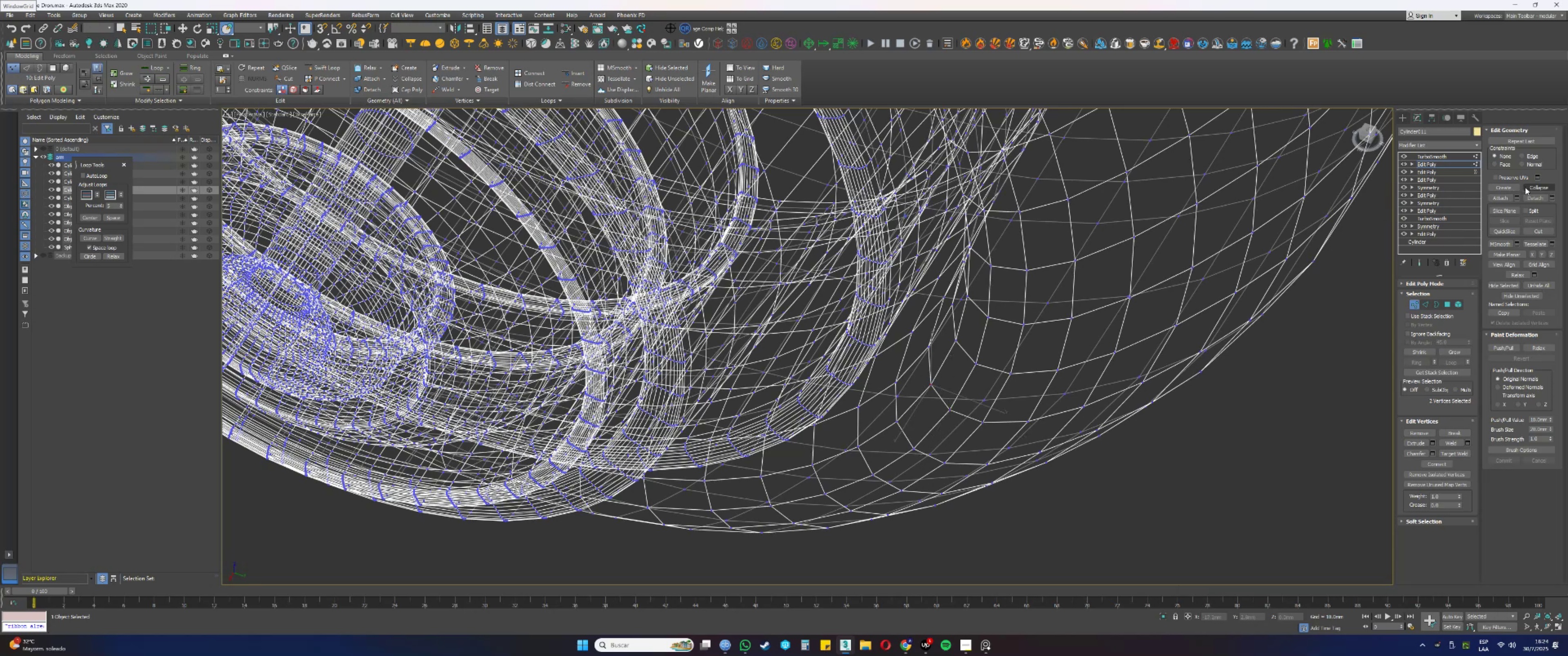 
left_click([1531, 187])
 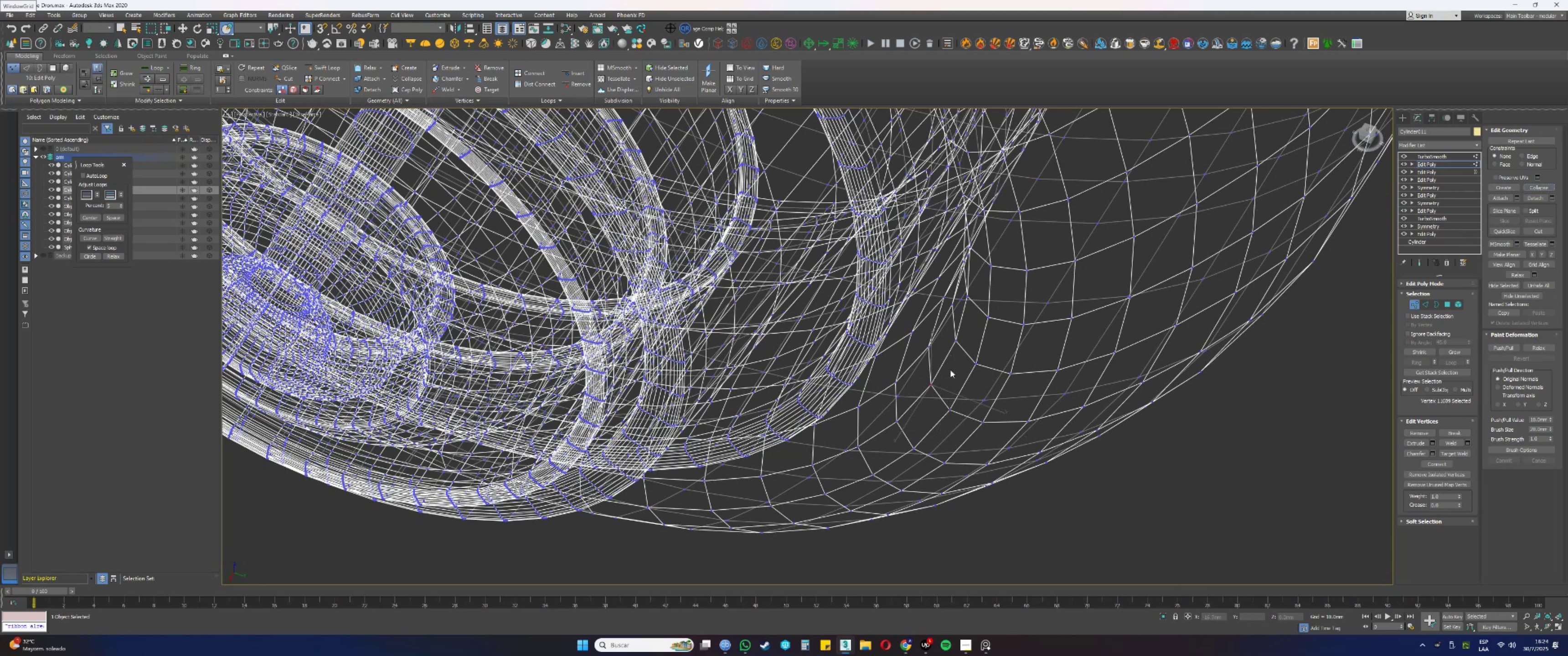 
left_click_drag(start_coordinate=[940, 354], to_coordinate=[922, 343])
 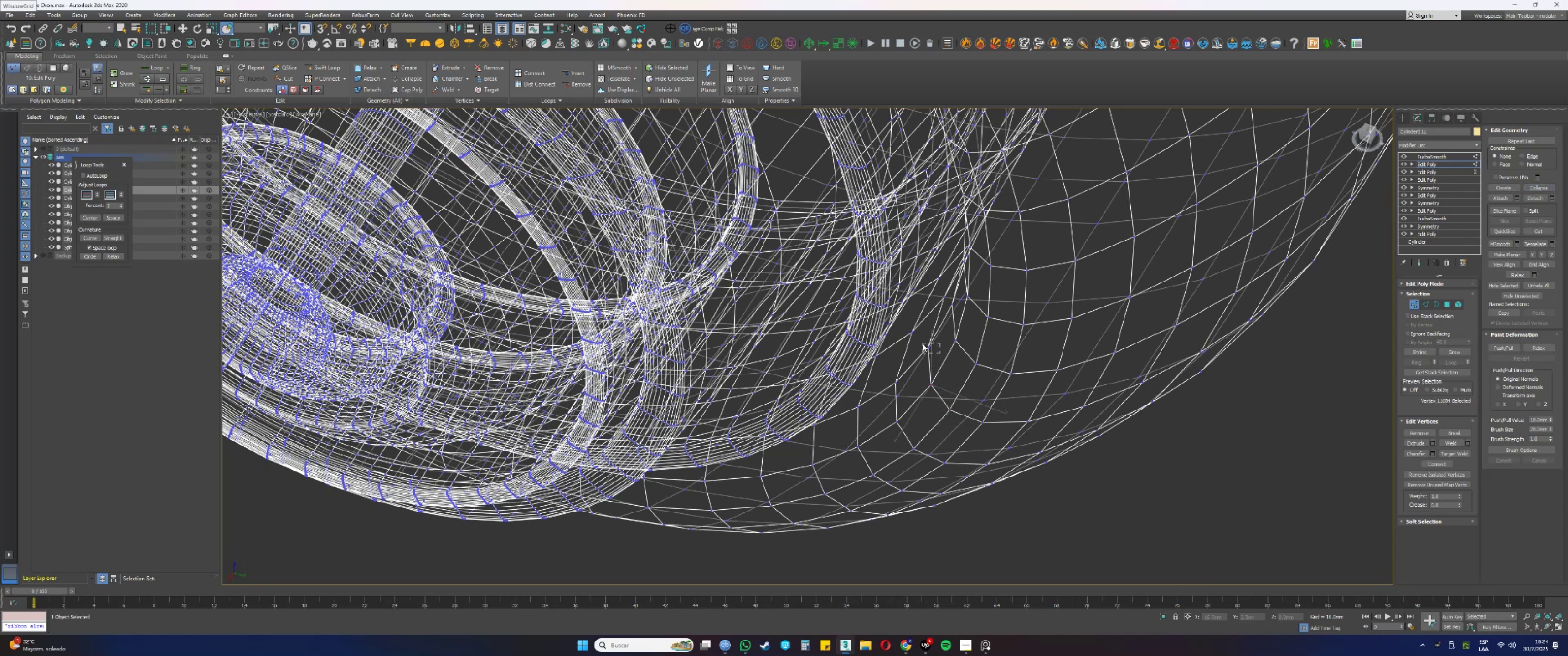 
hold_key(key=AltLeft, duration=1.04)
 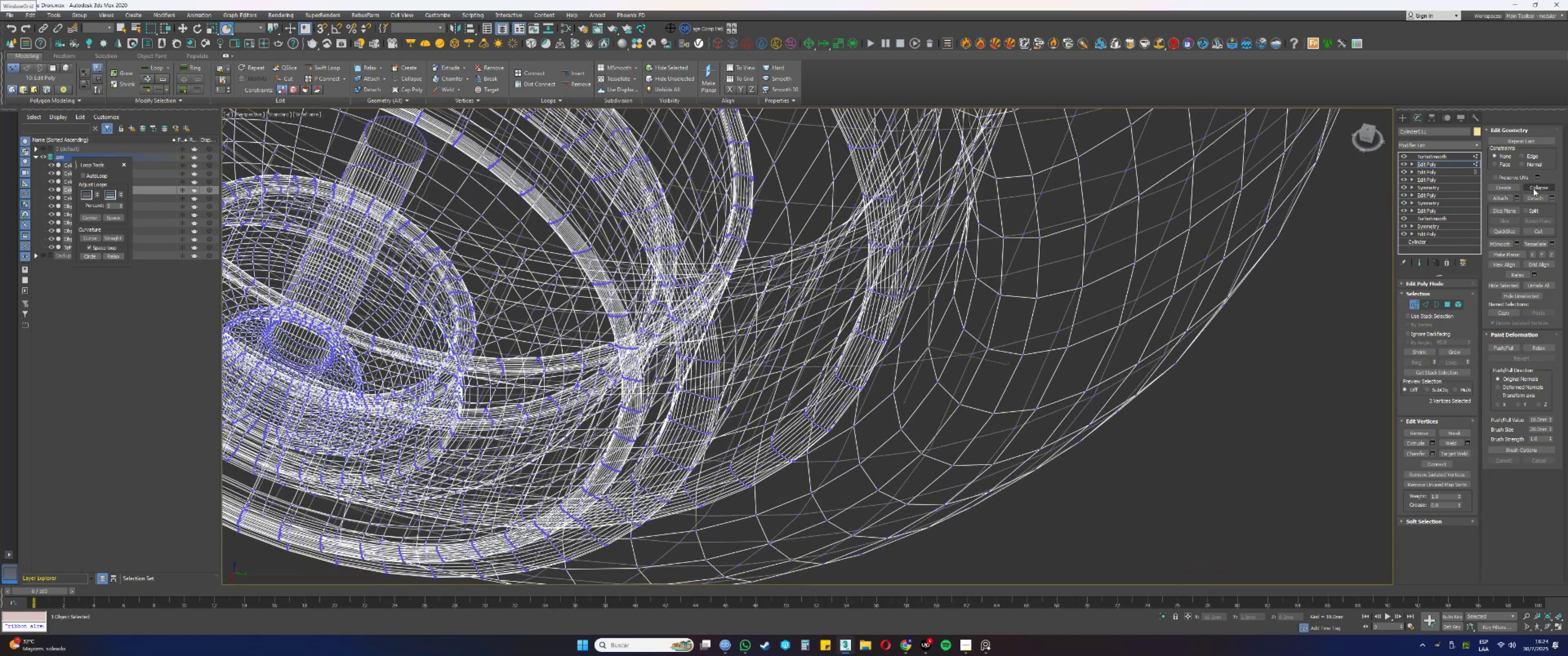 
left_click([1536, 189])
 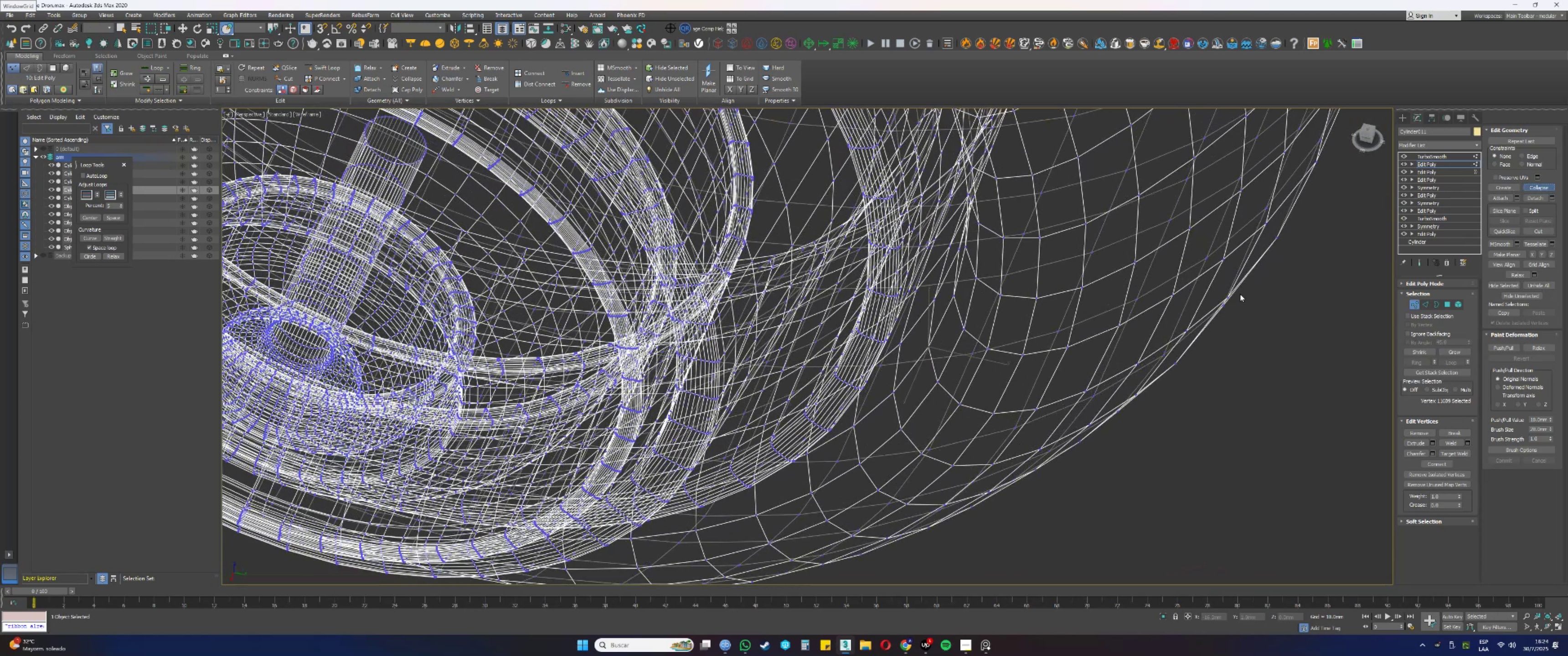 
hold_key(key=AltLeft, duration=0.58)
 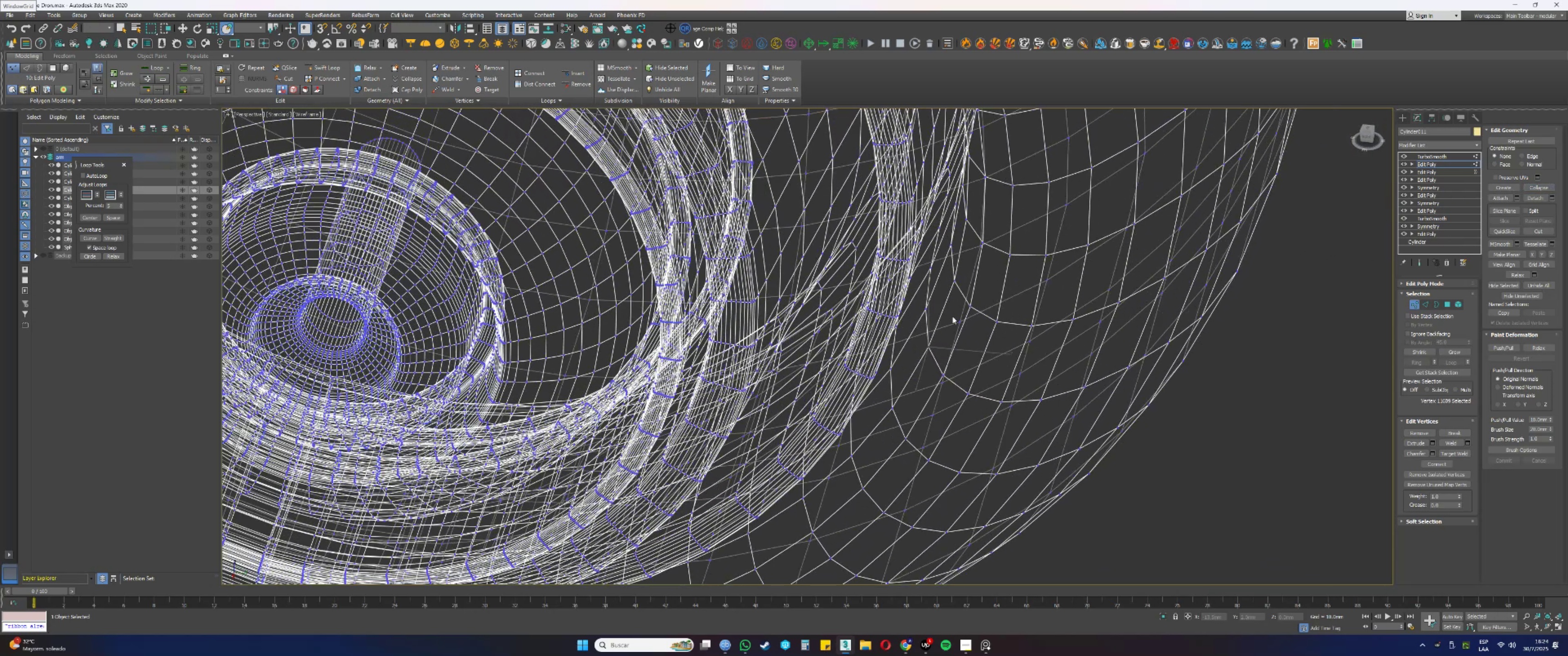 
left_click_drag(start_coordinate=[938, 313], to_coordinate=[920, 305])
 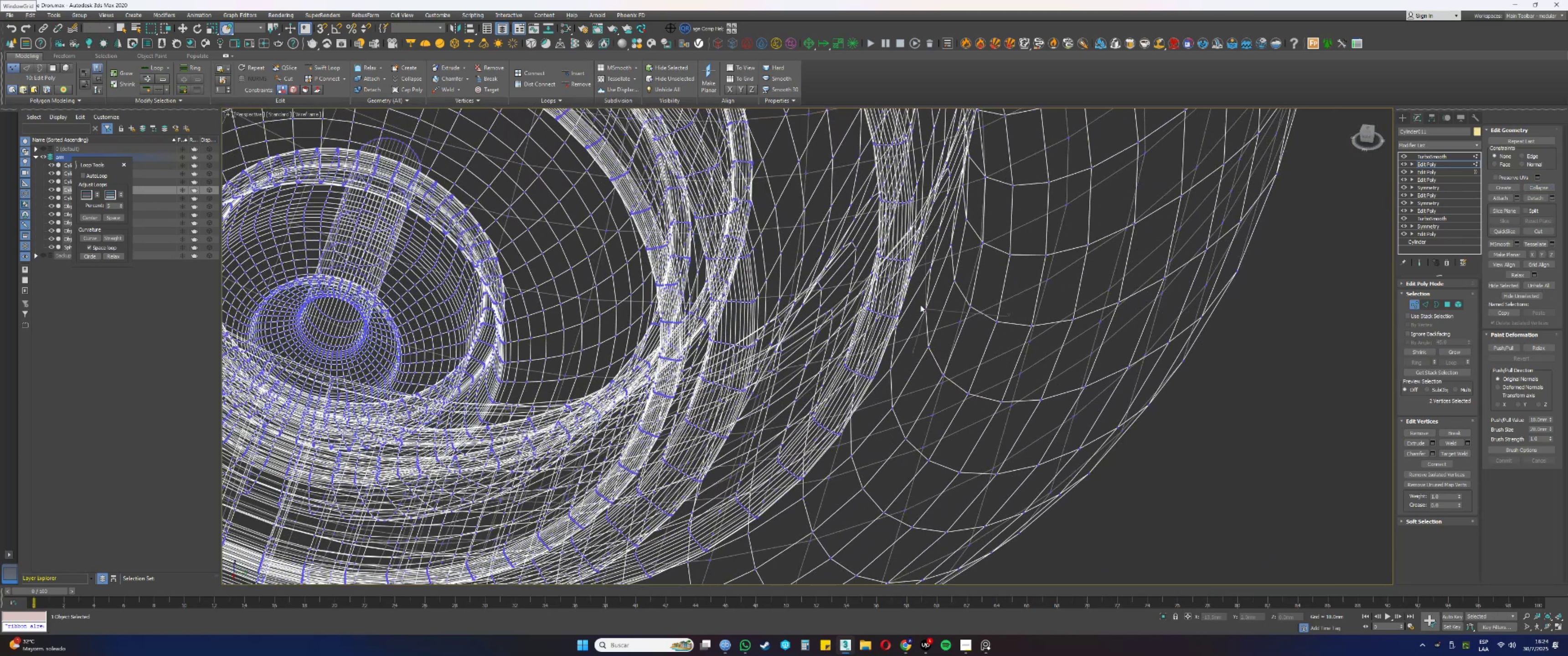 
hold_key(key=AltLeft, duration=0.42)
 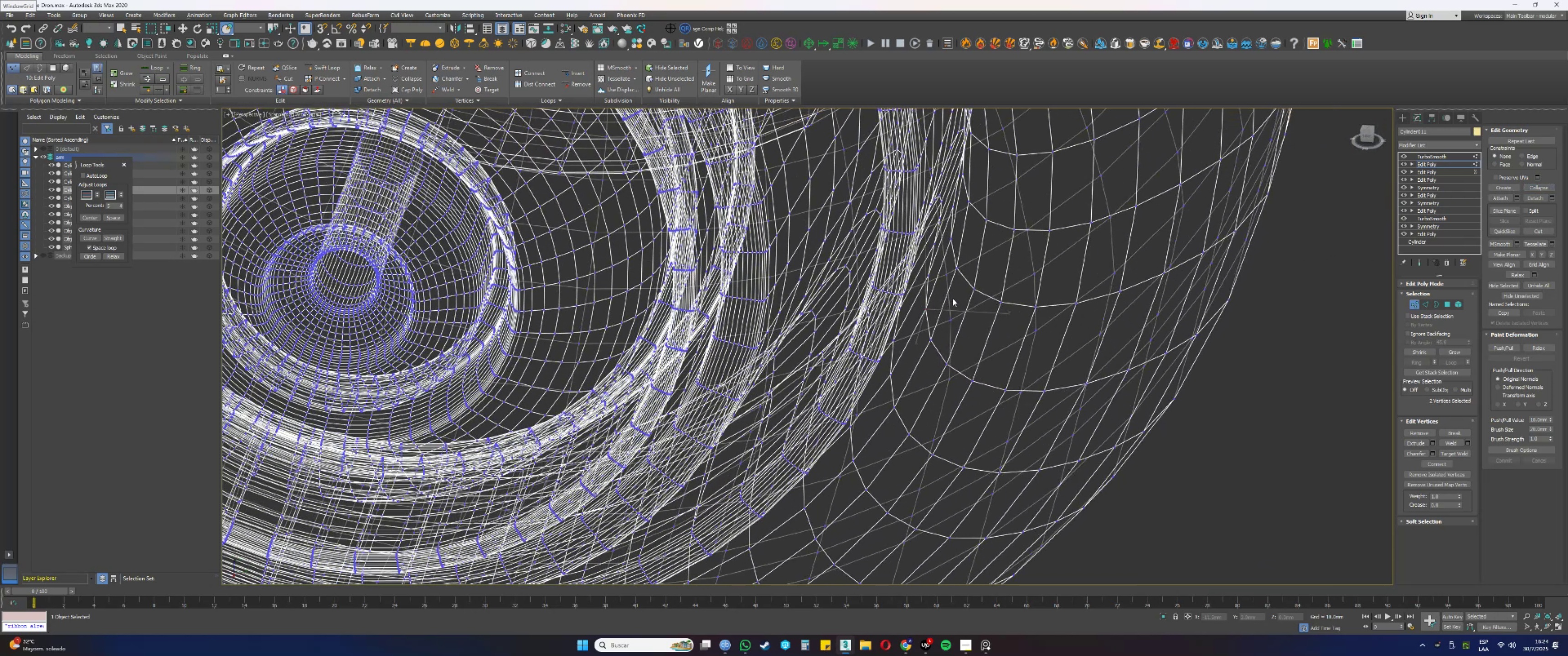 
hold_key(key=AltLeft, duration=0.3)
 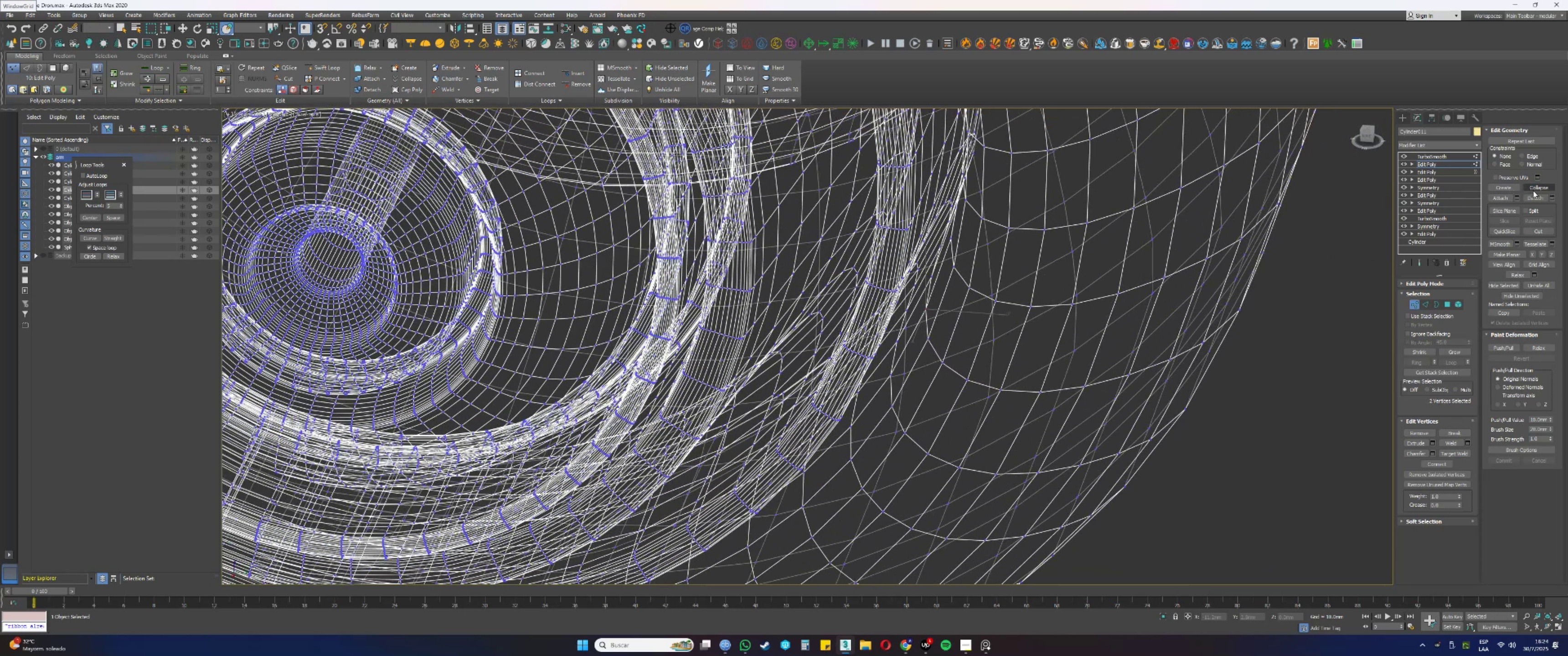 
left_click([1536, 189])
 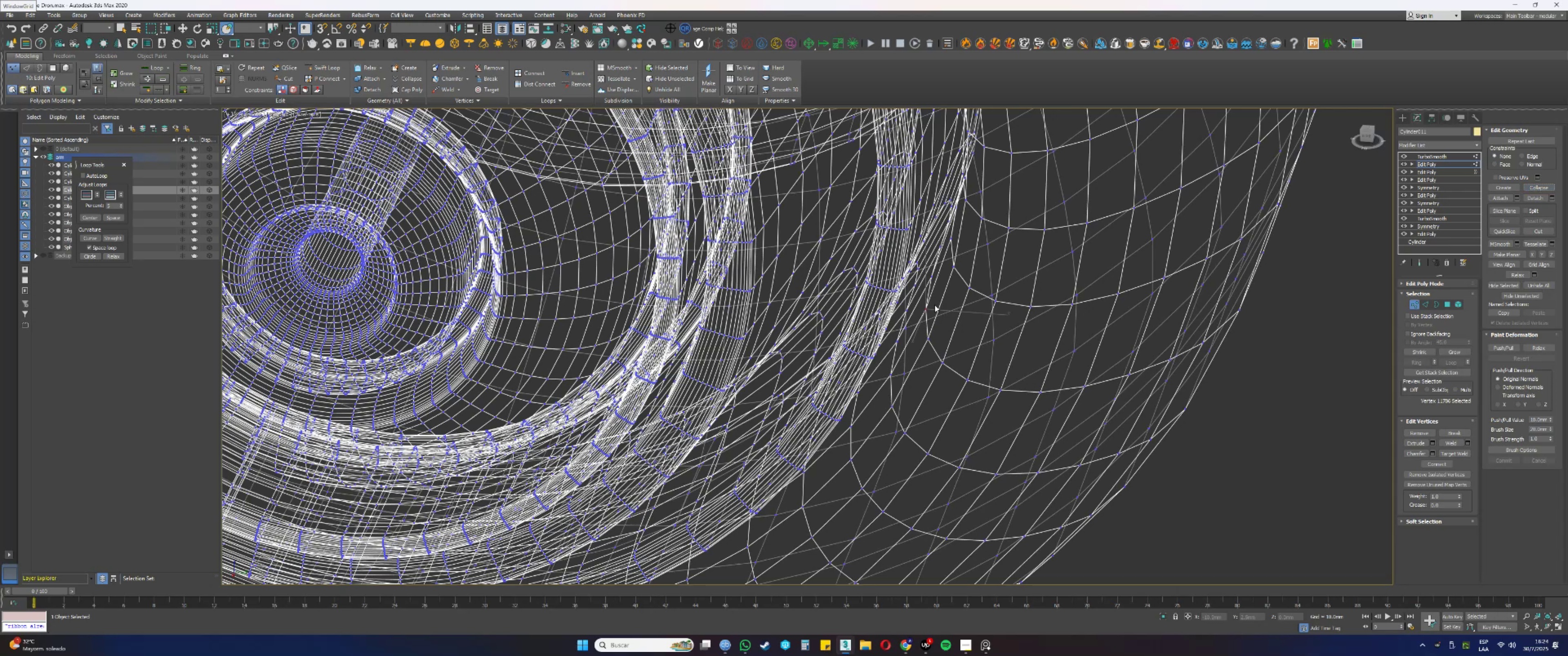 
left_click_drag(start_coordinate=[939, 284], to_coordinate=[929, 273])
 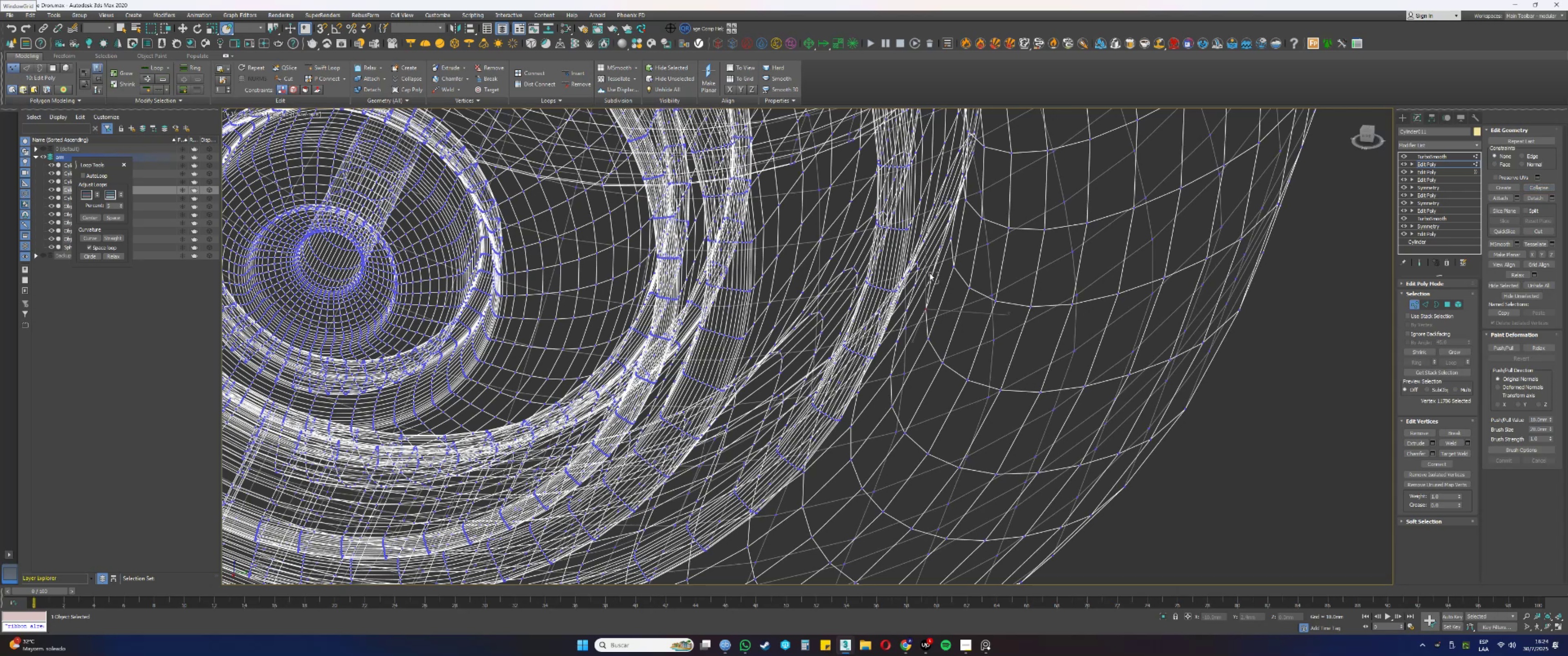 
hold_key(key=AltLeft, duration=1.5)
 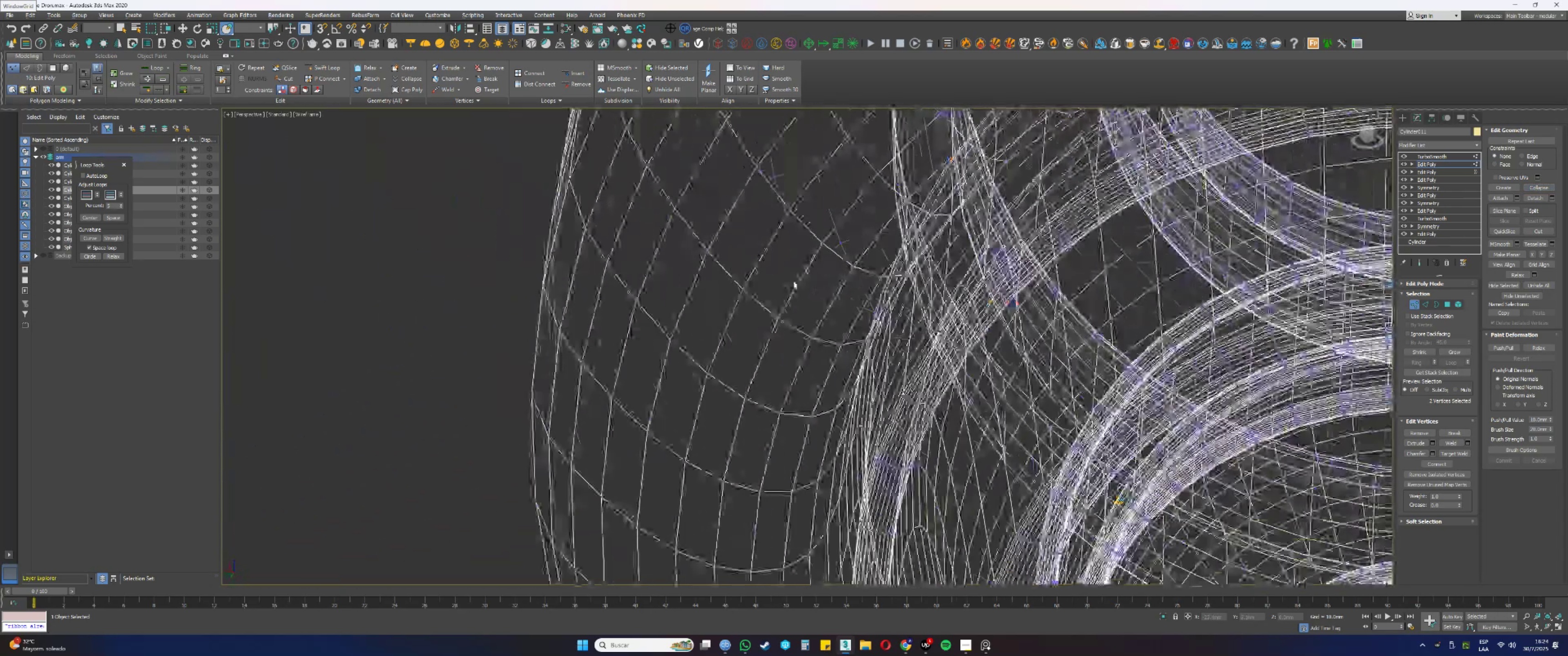 
hold_key(key=AltLeft, duration=0.75)
 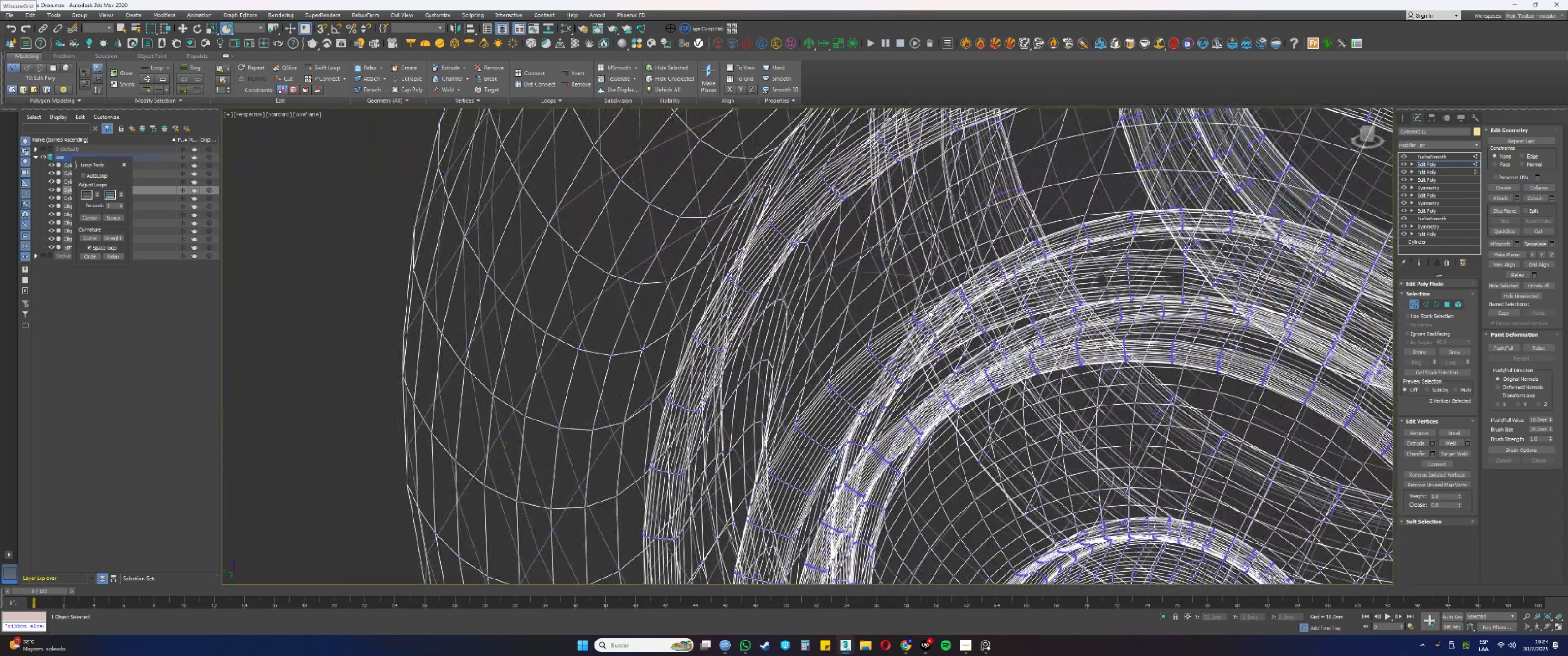 
hold_key(key=AltLeft, duration=0.45)
 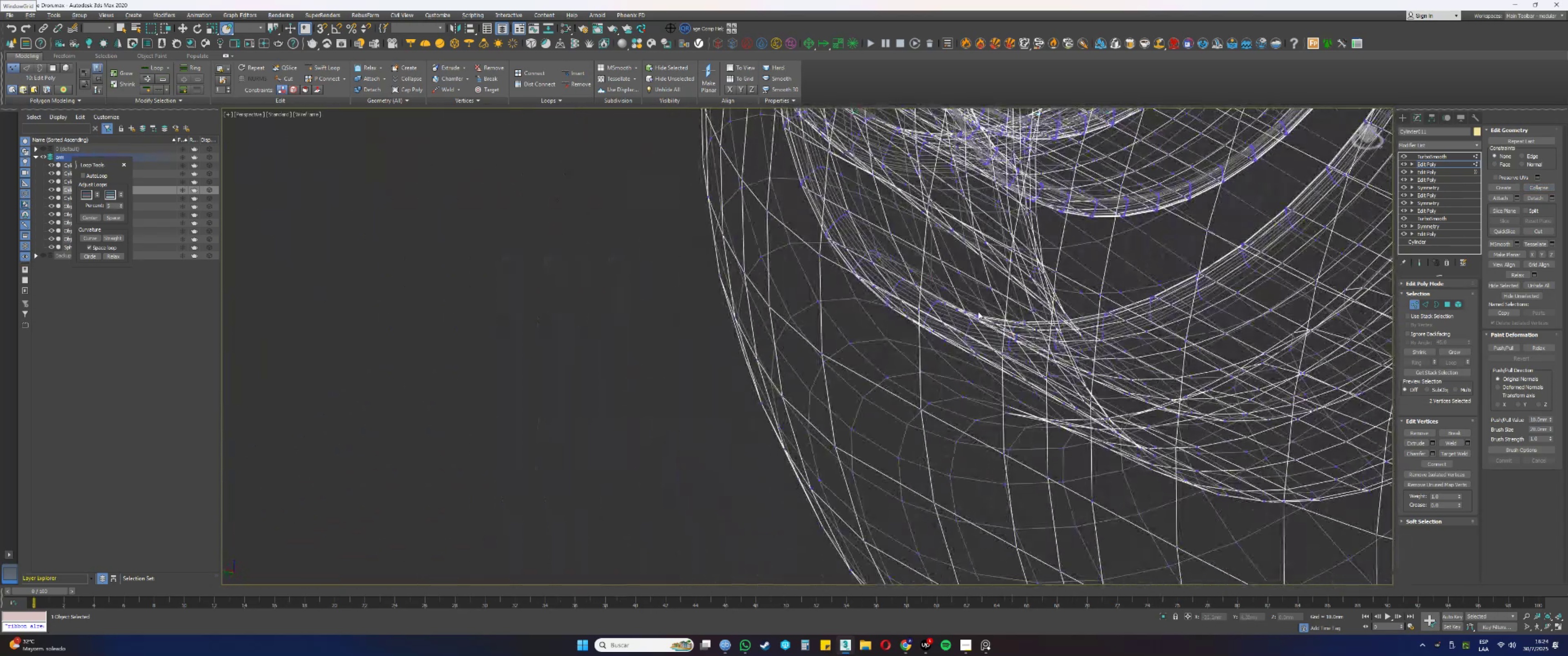 
type(pz)
 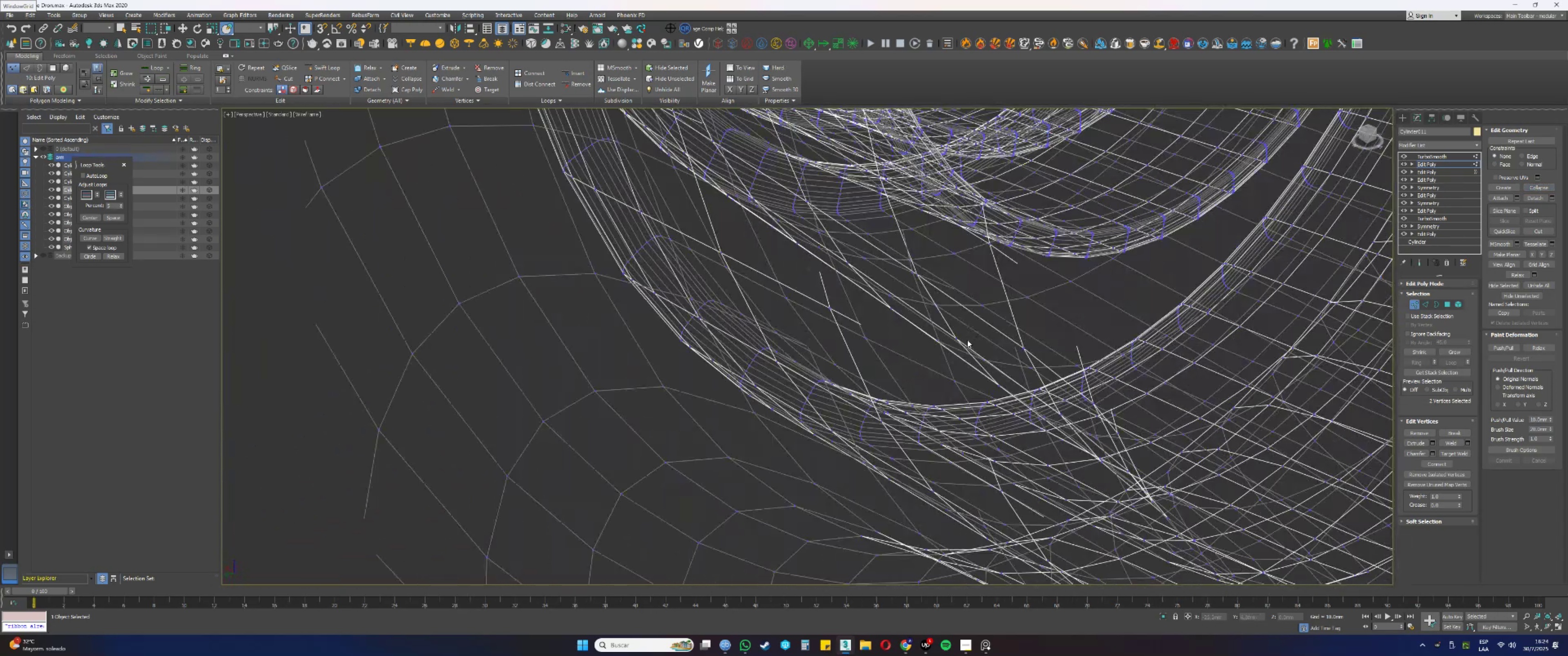 
scroll: coordinate [962, 347], scroll_direction: down, amount: 7.0
 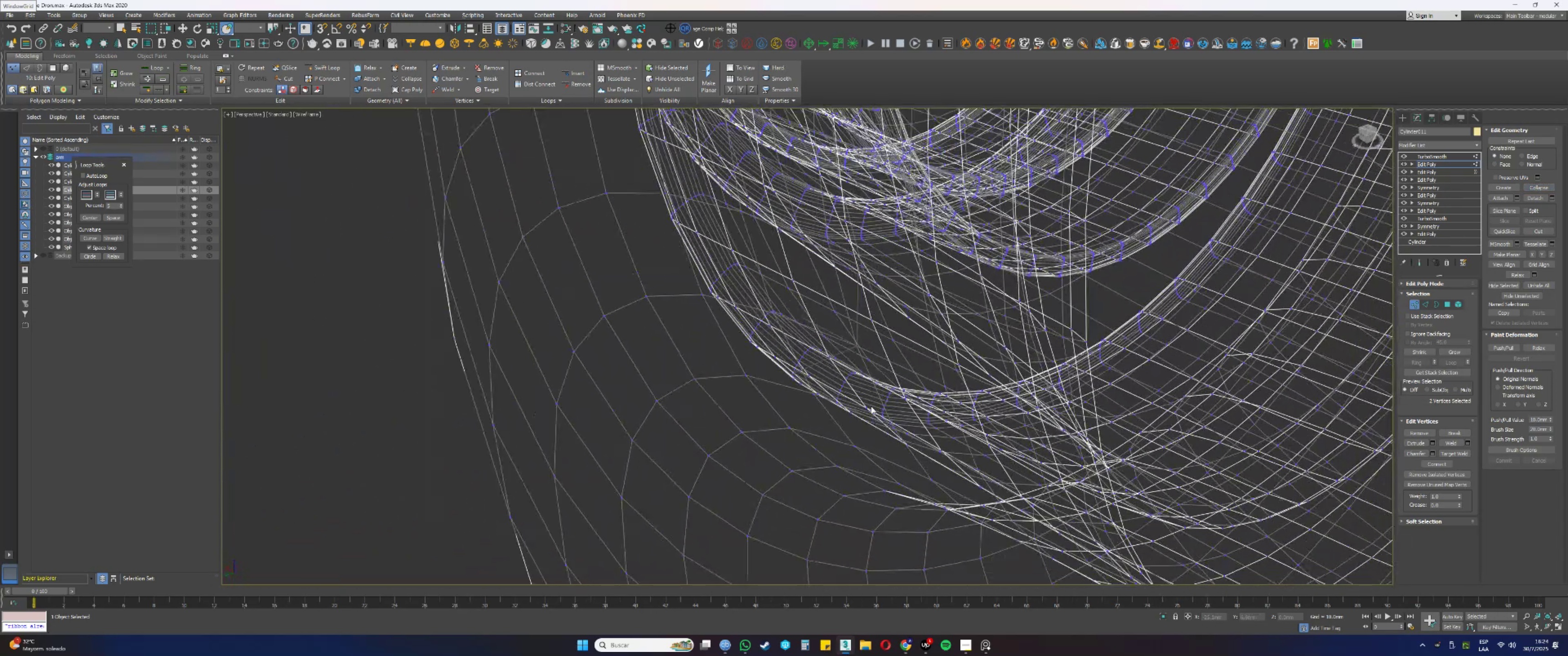 
hold_key(key=AltLeft, duration=1.51)
 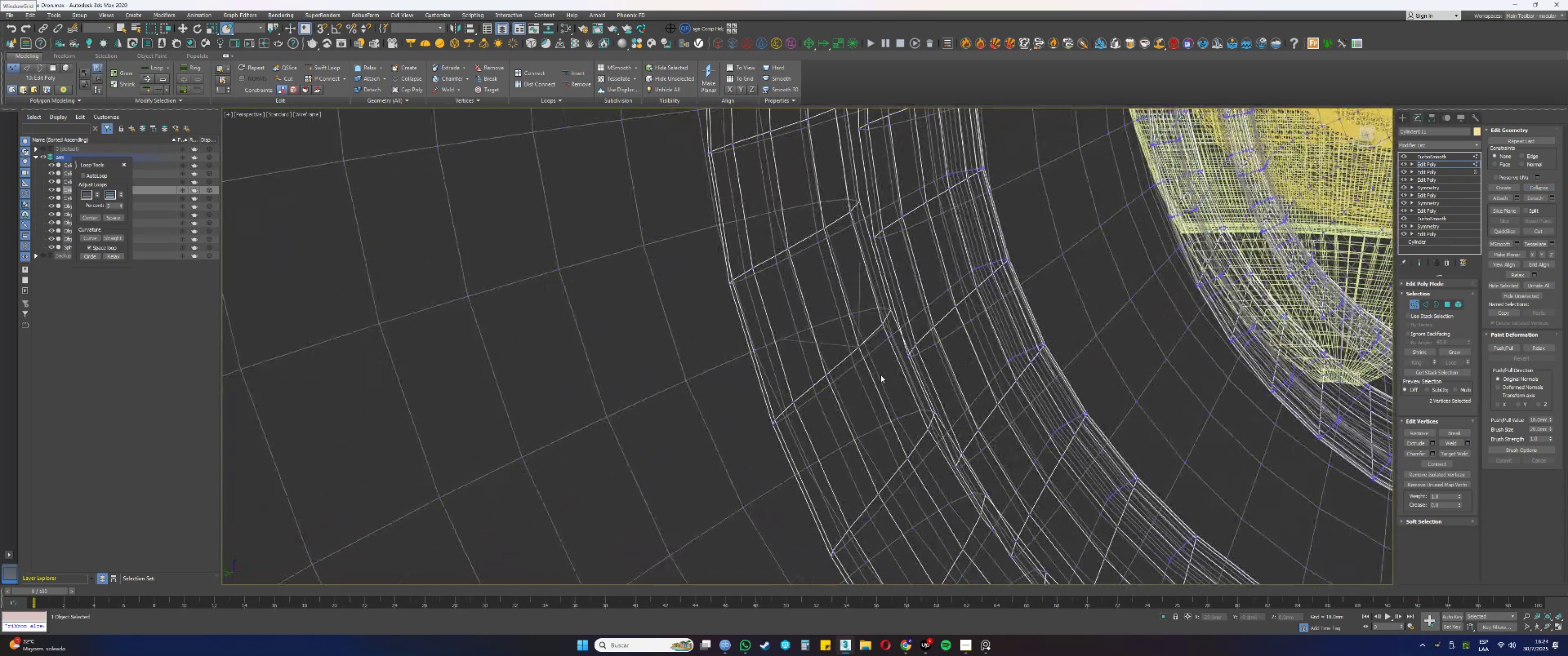 
hold_key(key=ControlLeft, duration=0.4)
 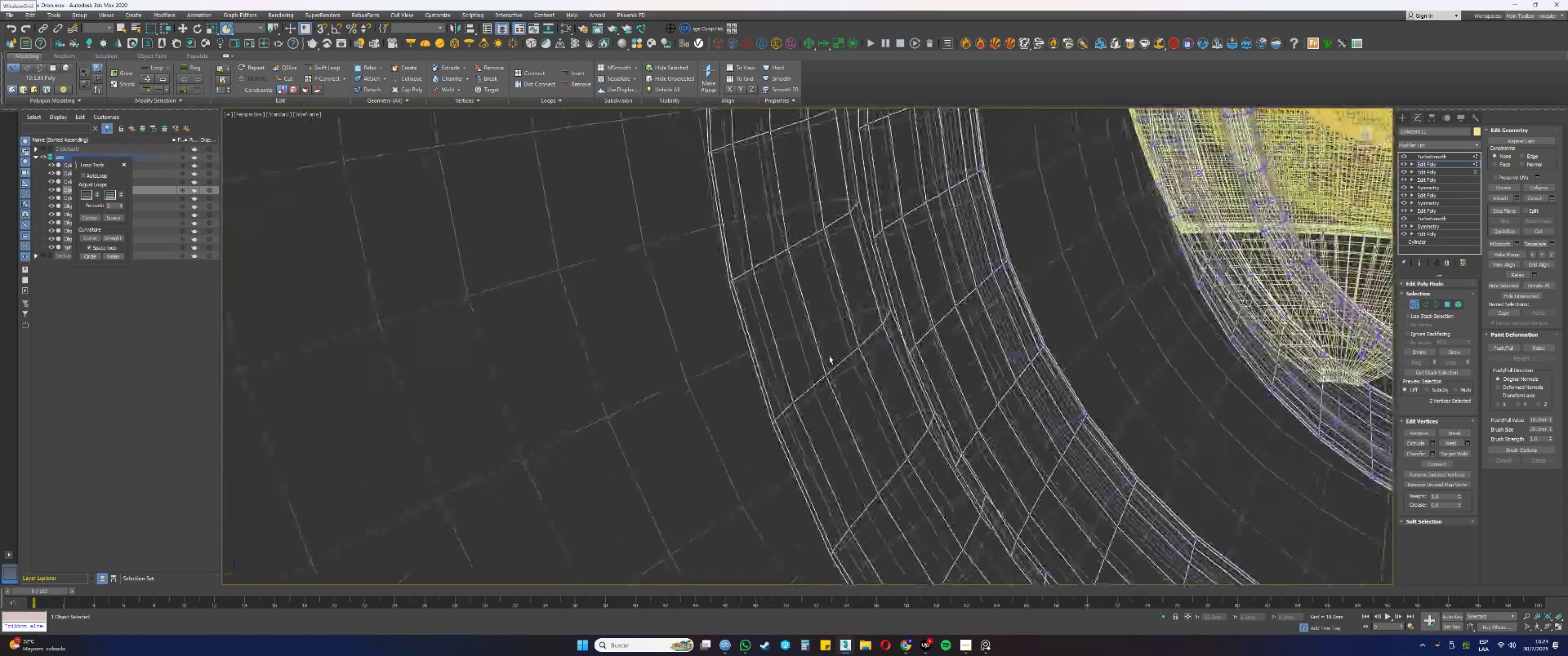 
hold_key(key=AltLeft, duration=0.74)
 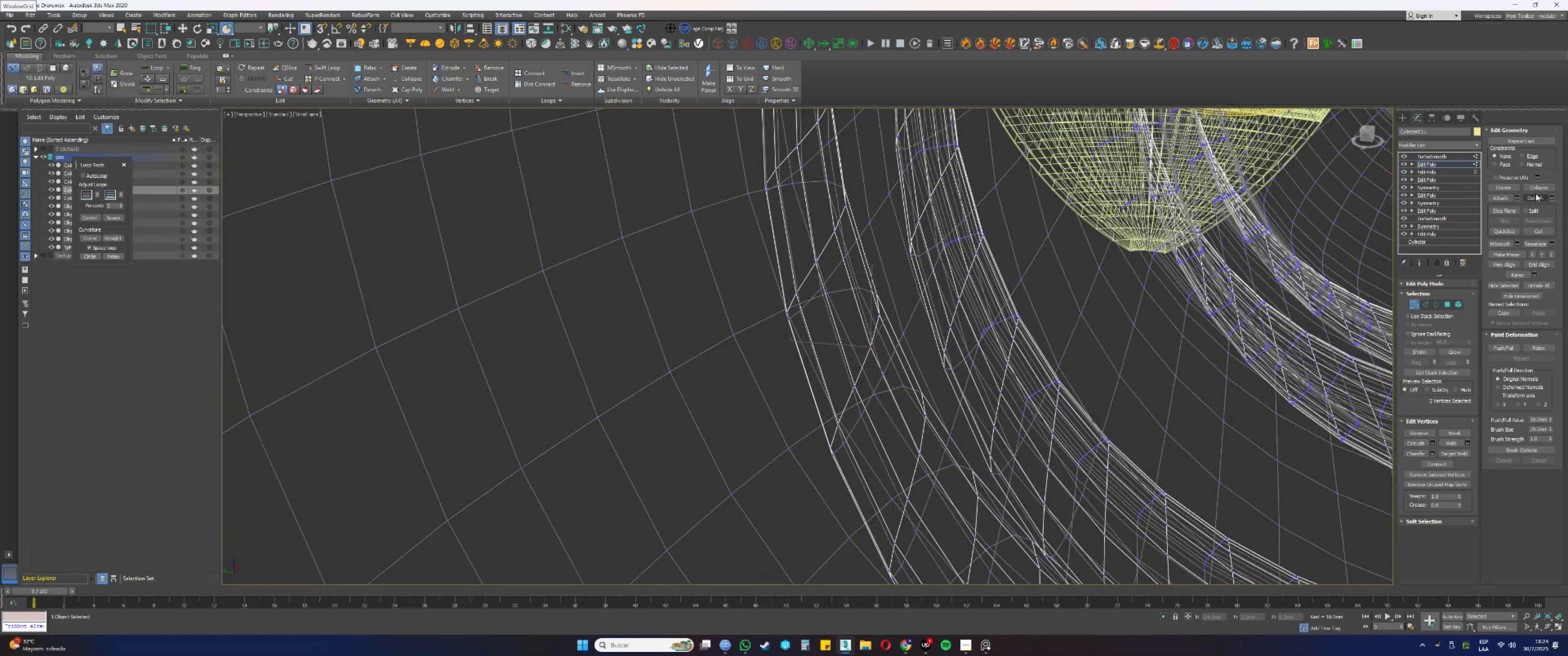 
left_click([1533, 188])
 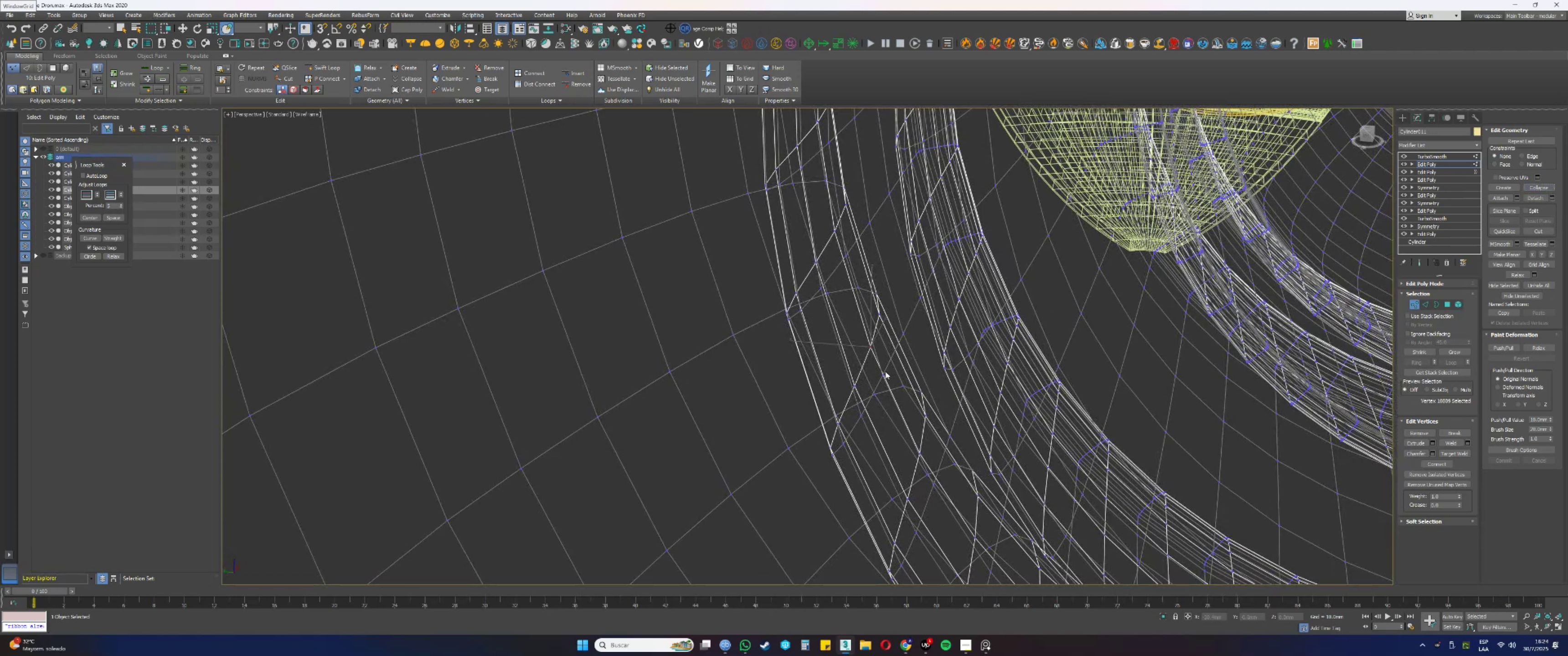 
left_click_drag(start_coordinate=[857, 390], to_coordinate=[843, 379])
 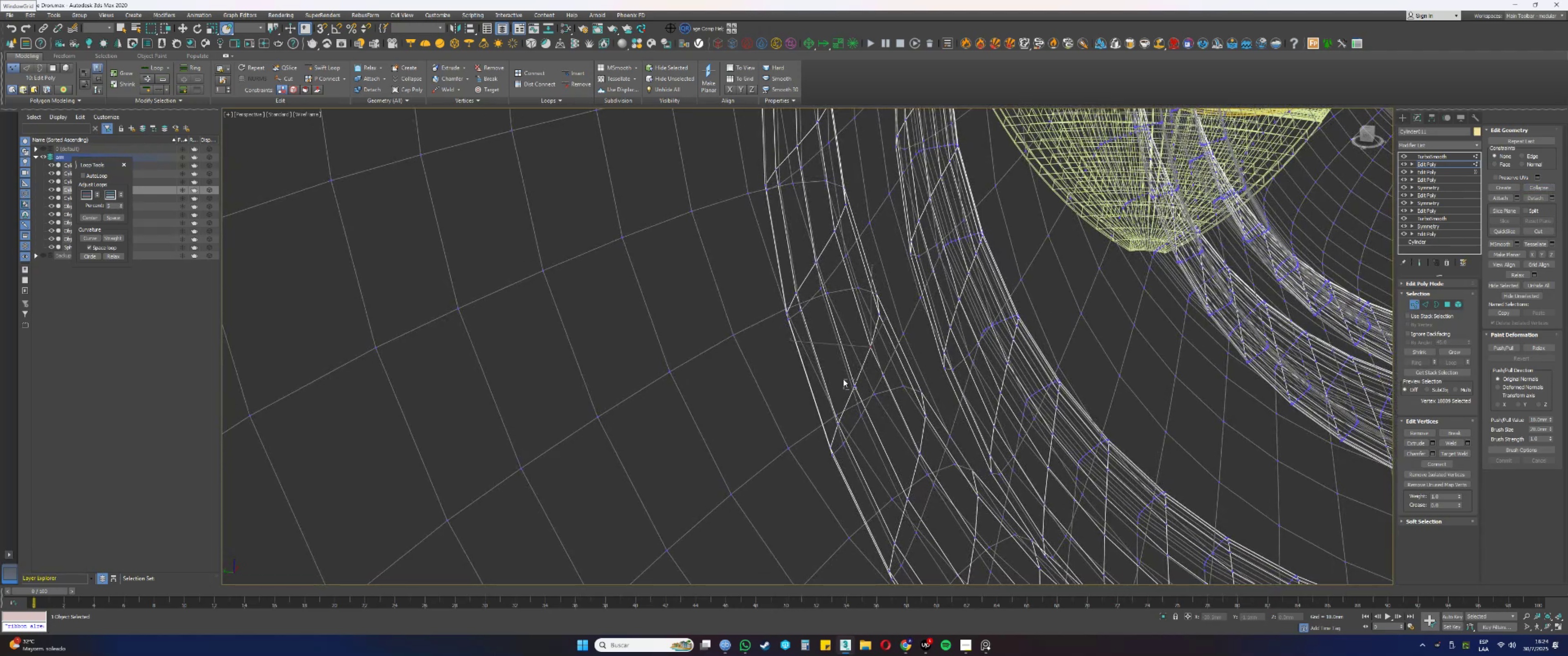 
hold_key(key=AltLeft, duration=0.34)
 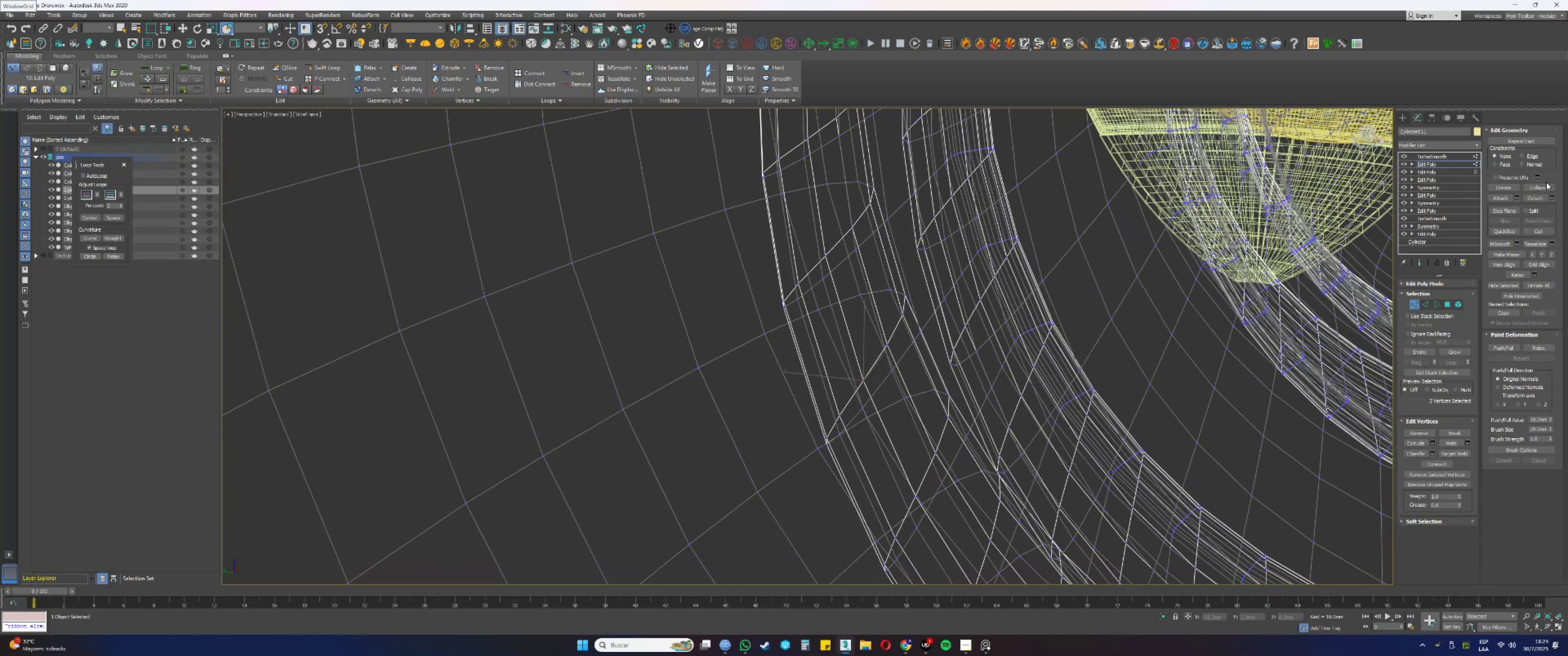 
left_click([1539, 187])
 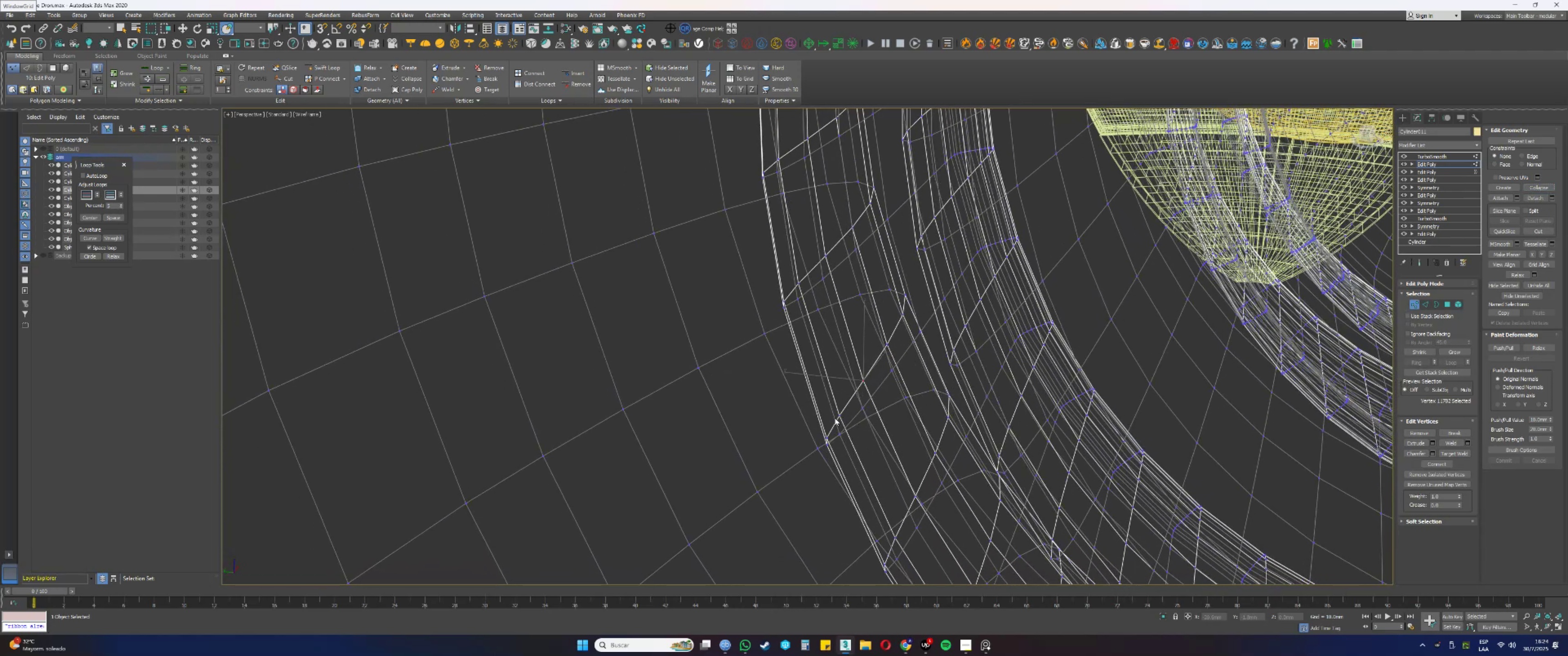 
left_click_drag(start_coordinate=[828, 403], to_coordinate=[847, 417])
 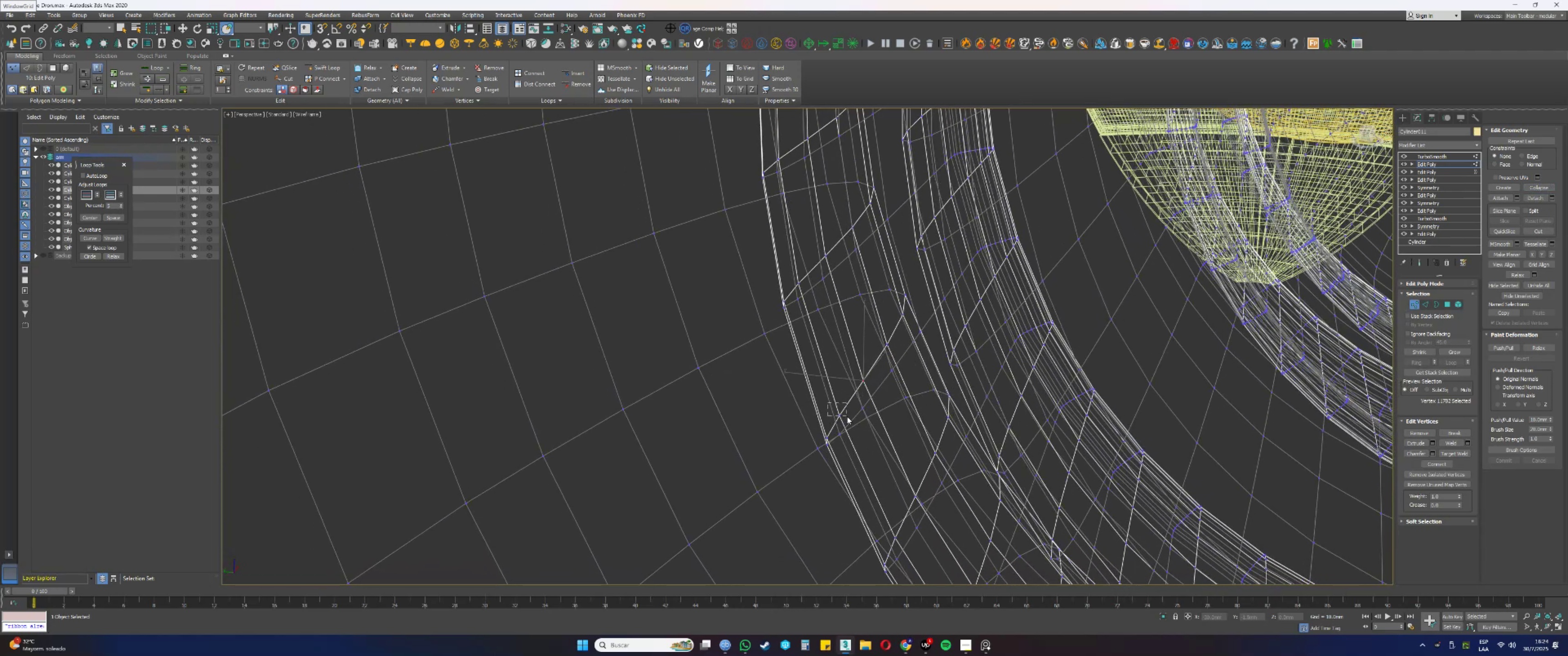 
hold_key(key=AltLeft, duration=1.2)
 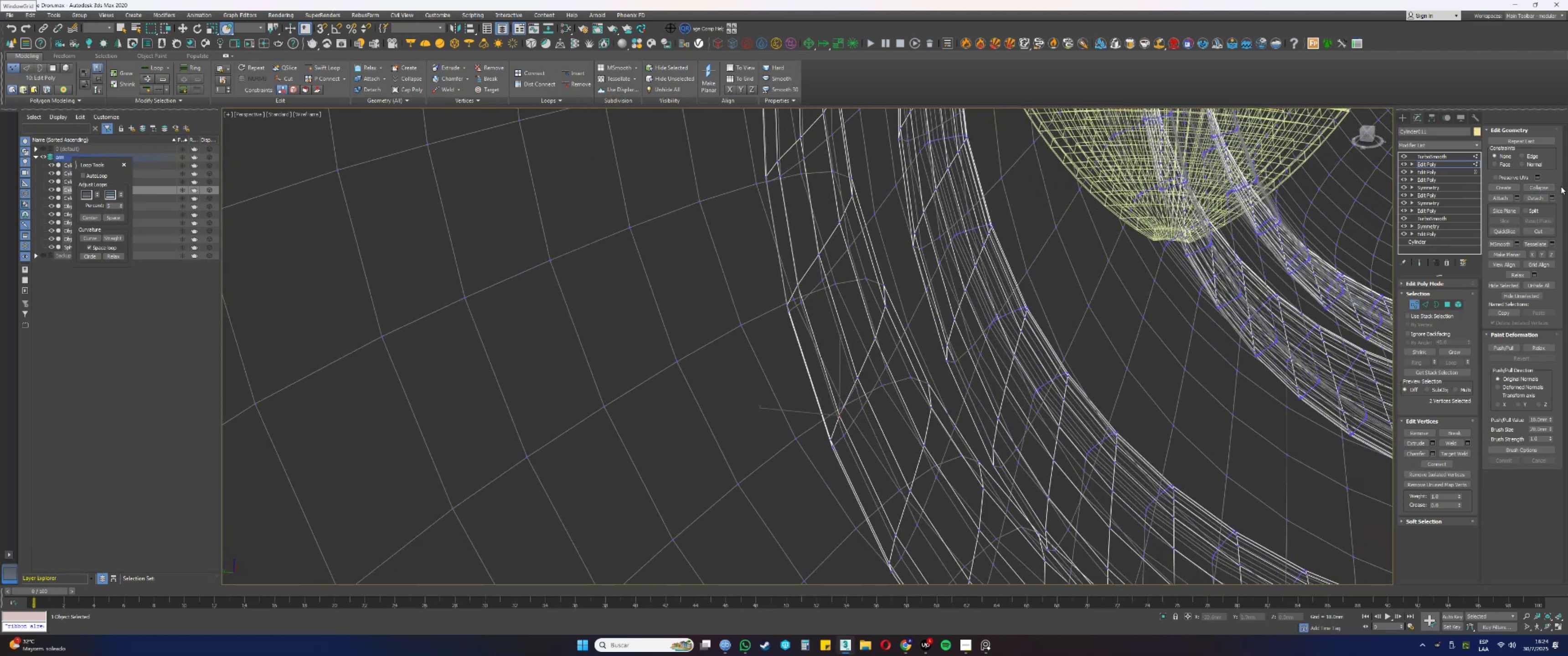 
left_click([1542, 187])
 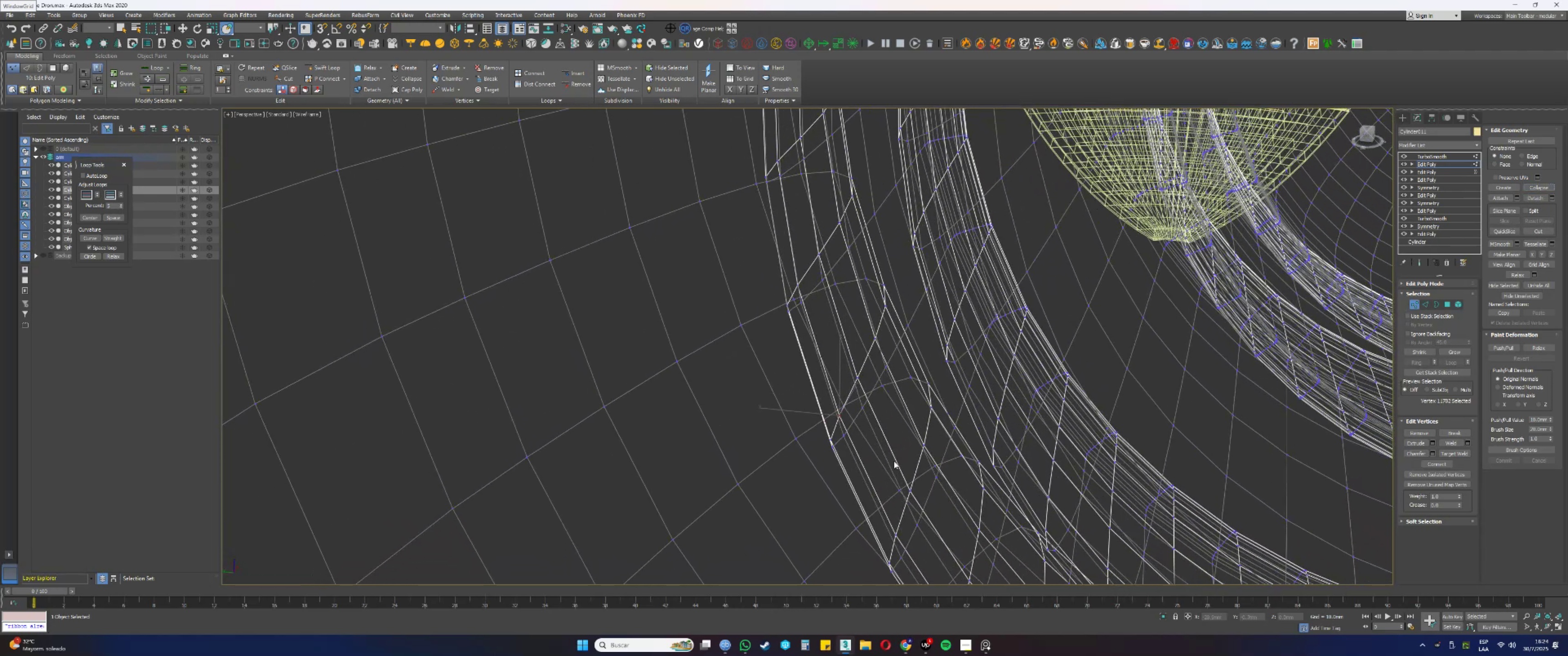 
left_click_drag(start_coordinate=[818, 420], to_coordinate=[837, 441])
 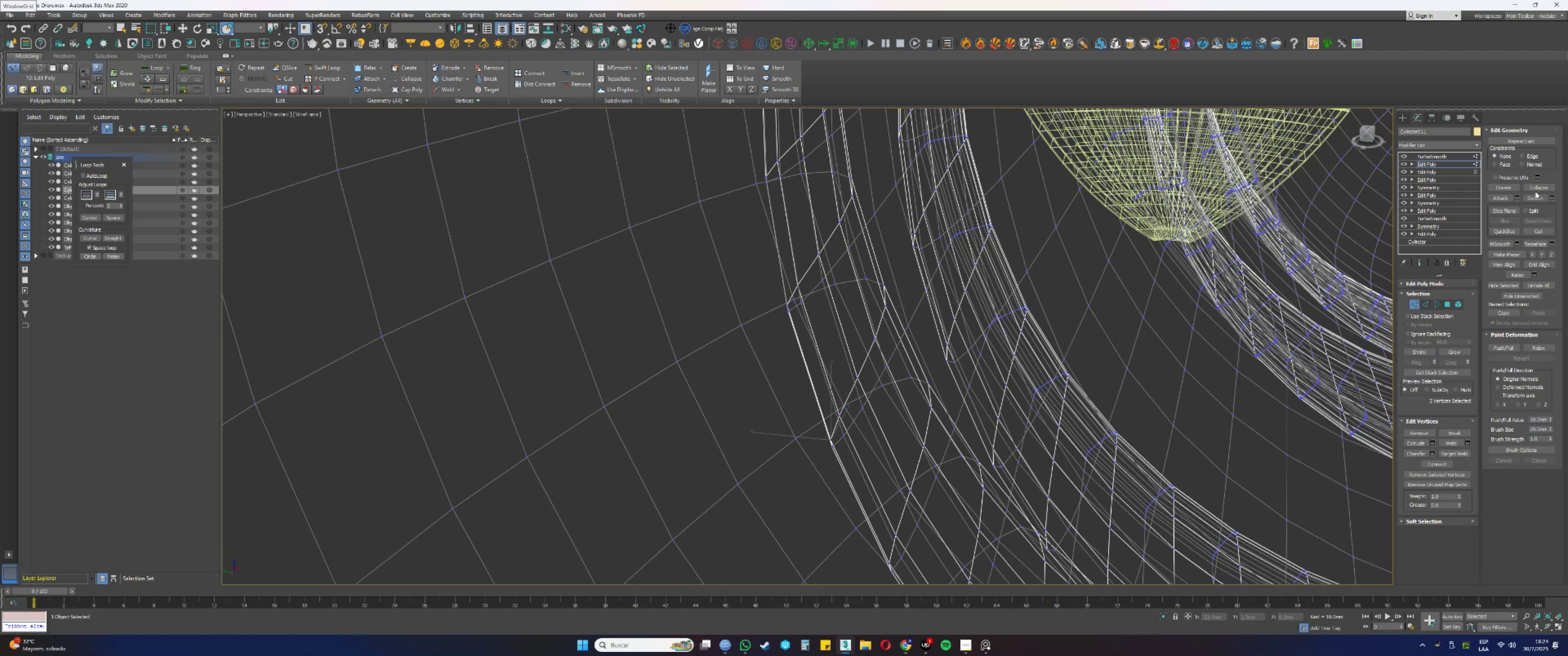 
left_click([1536, 188])
 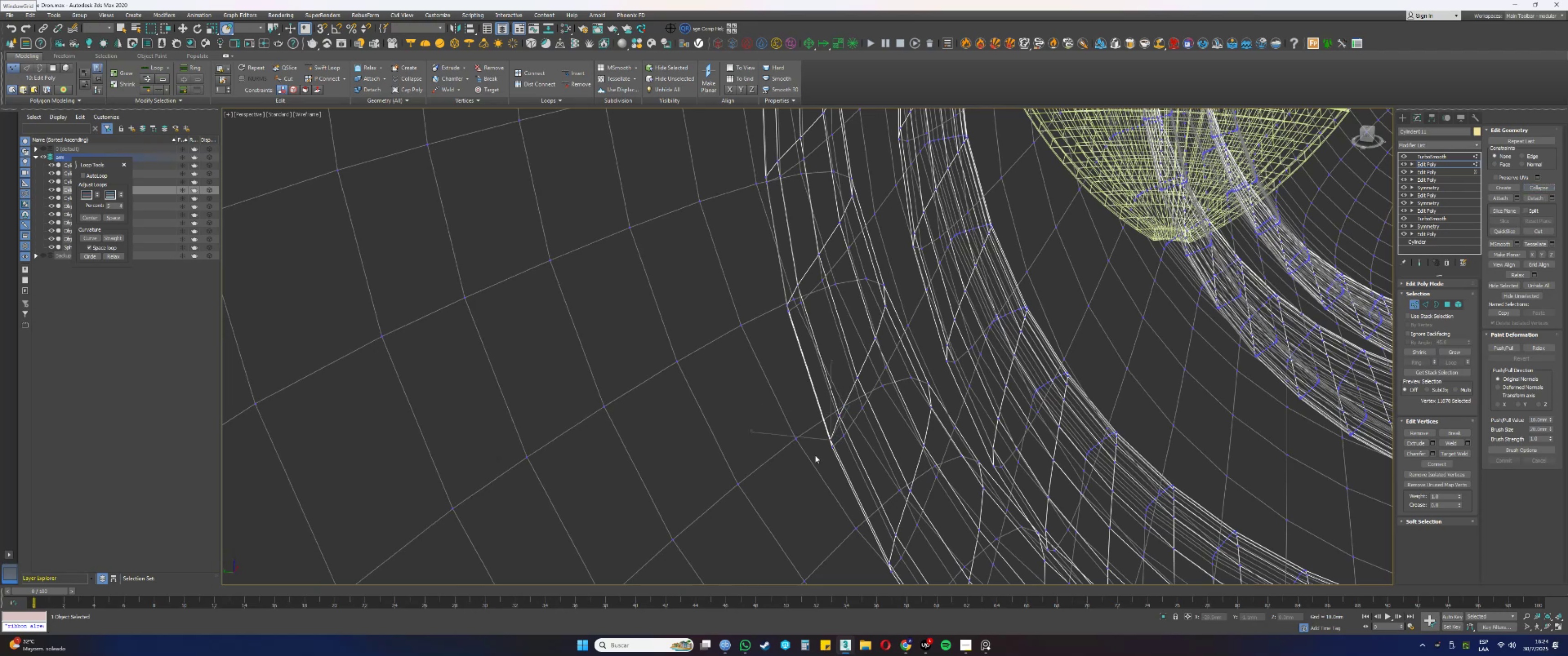 
left_click_drag(start_coordinate=[840, 457], to_coordinate=[821, 444])
 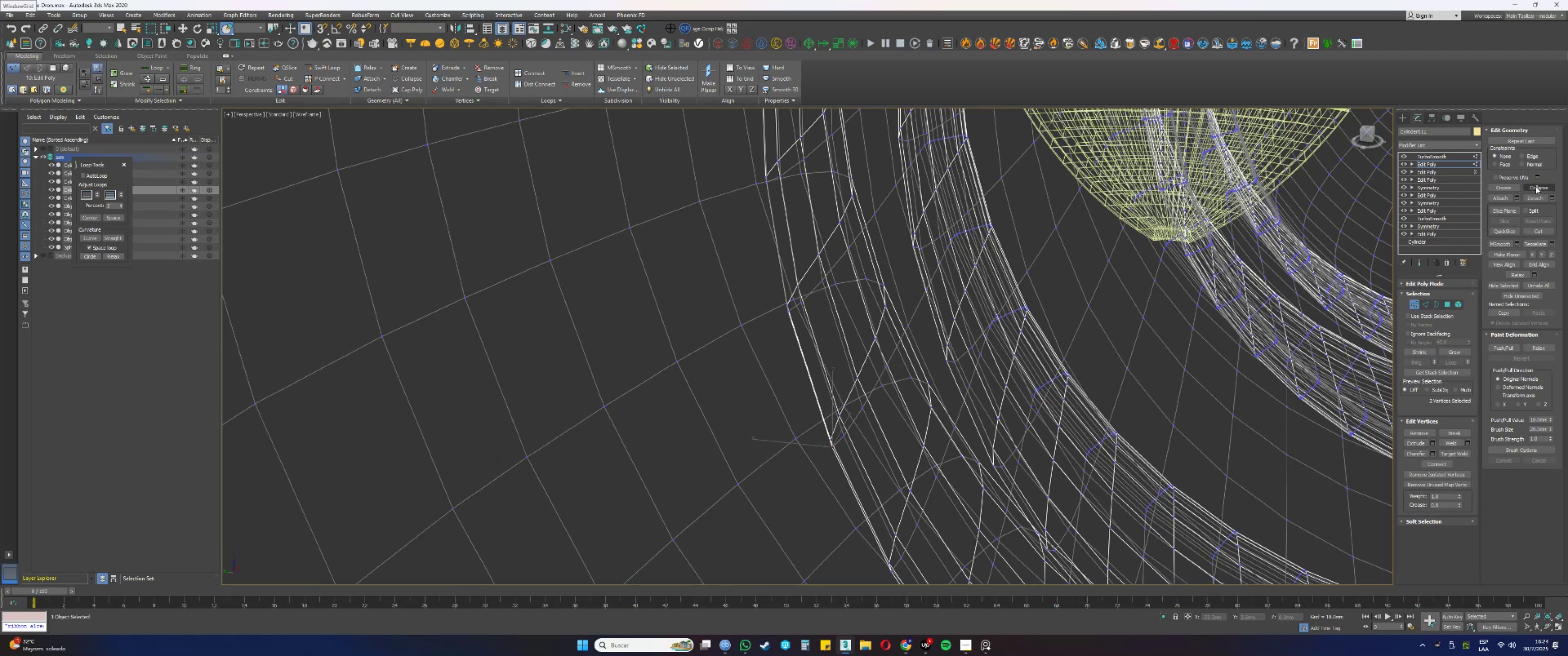 
left_click([1536, 186])
 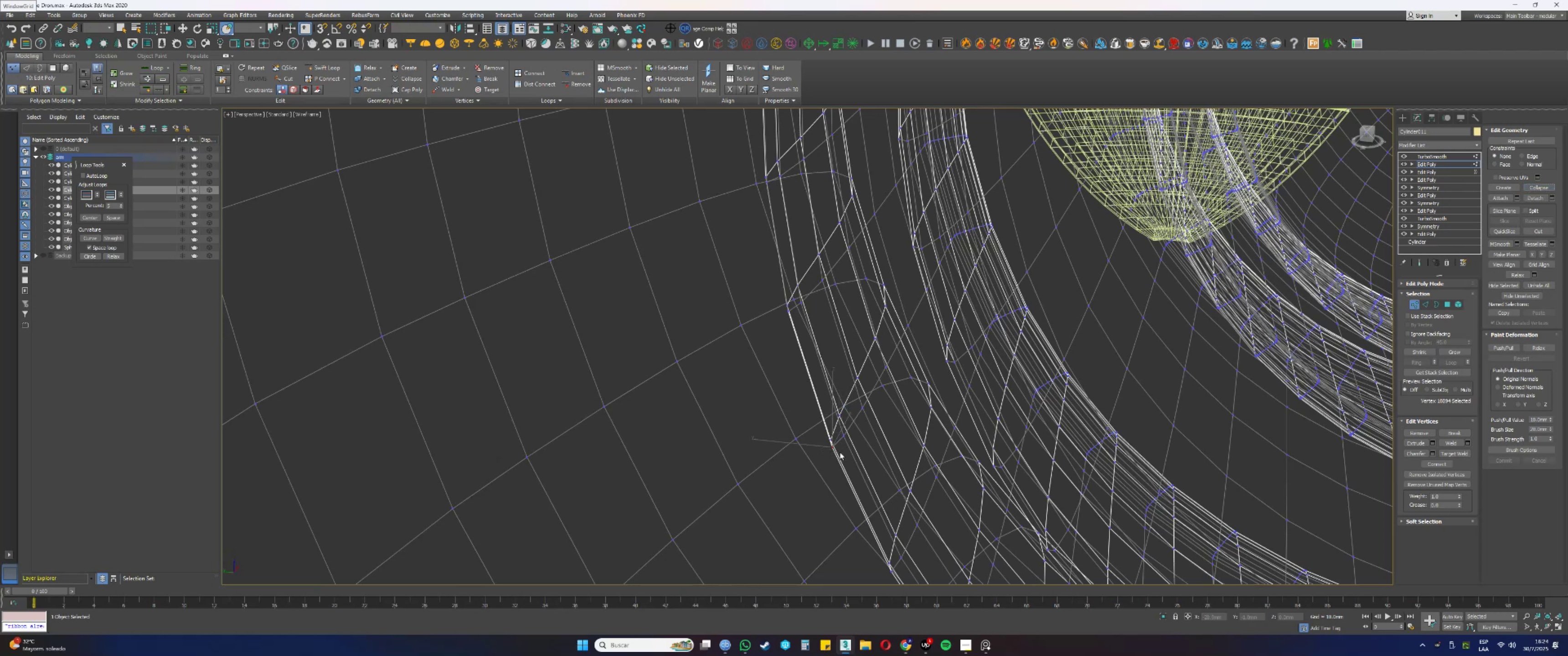 
left_click_drag(start_coordinate=[851, 443], to_coordinate=[841, 435])
 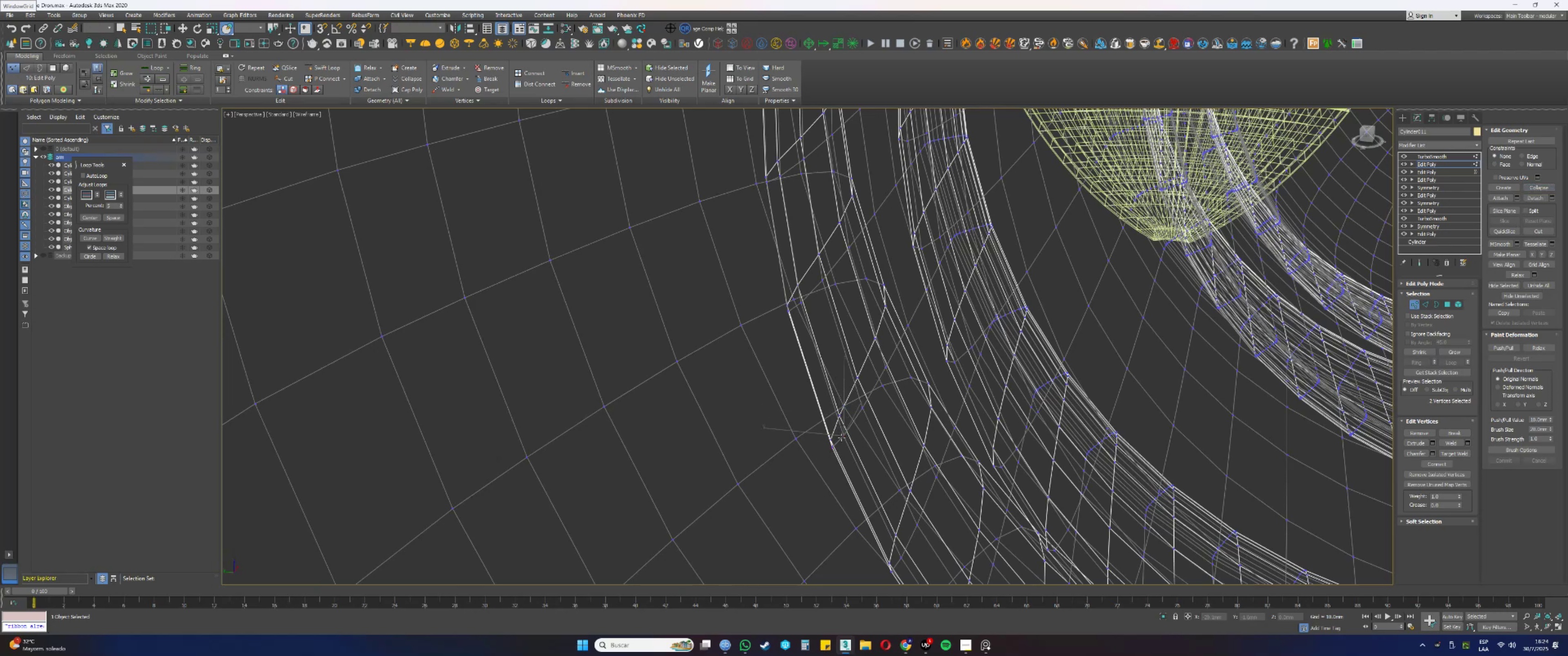 
hold_key(key=AltLeft, duration=1.45)
 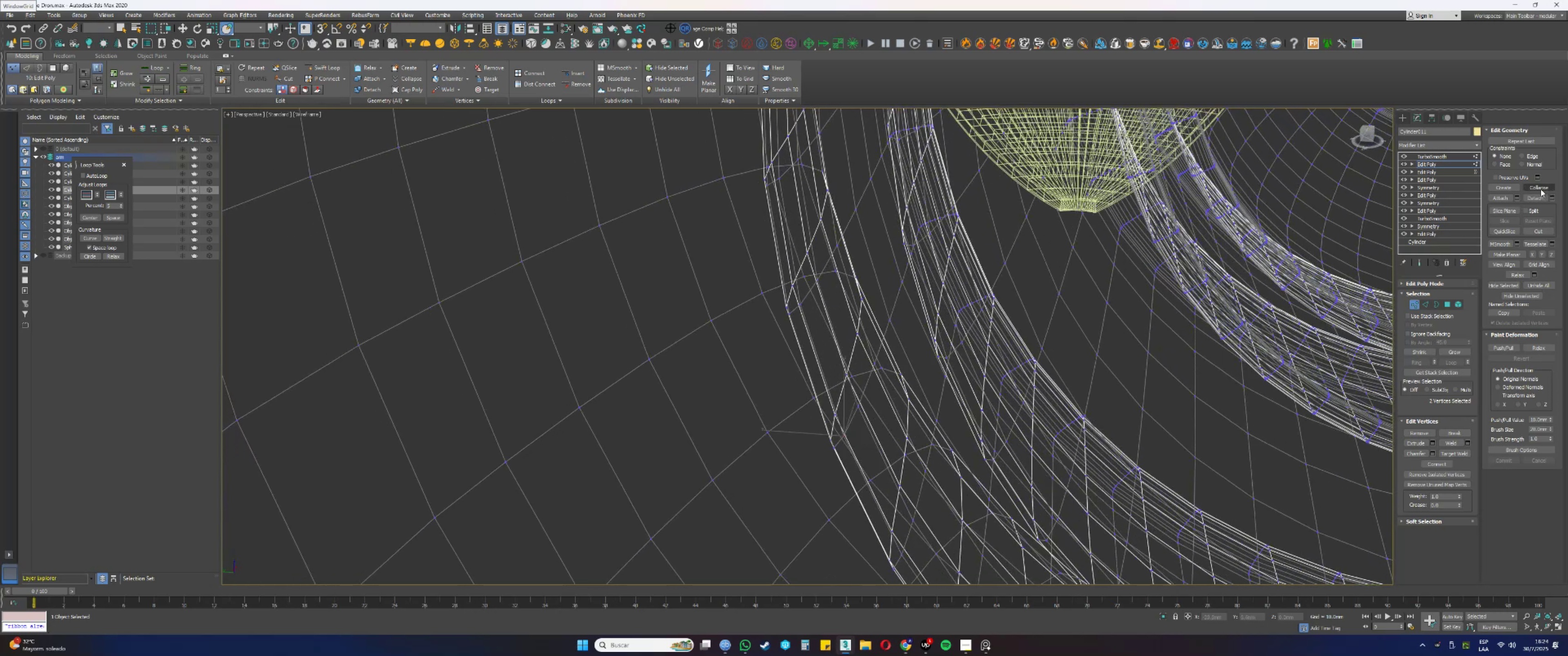 
left_click([1541, 189])
 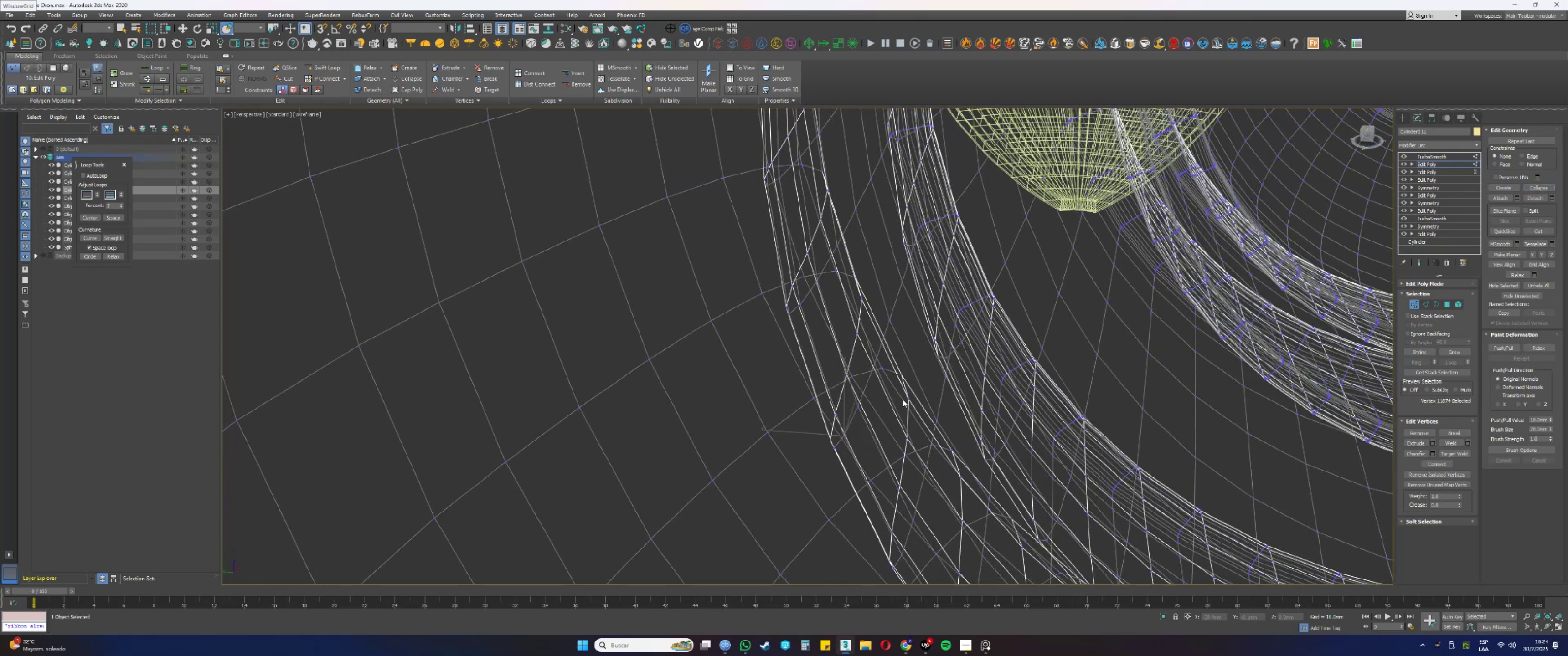 
left_click_drag(start_coordinate=[864, 417], to_coordinate=[856, 401])
 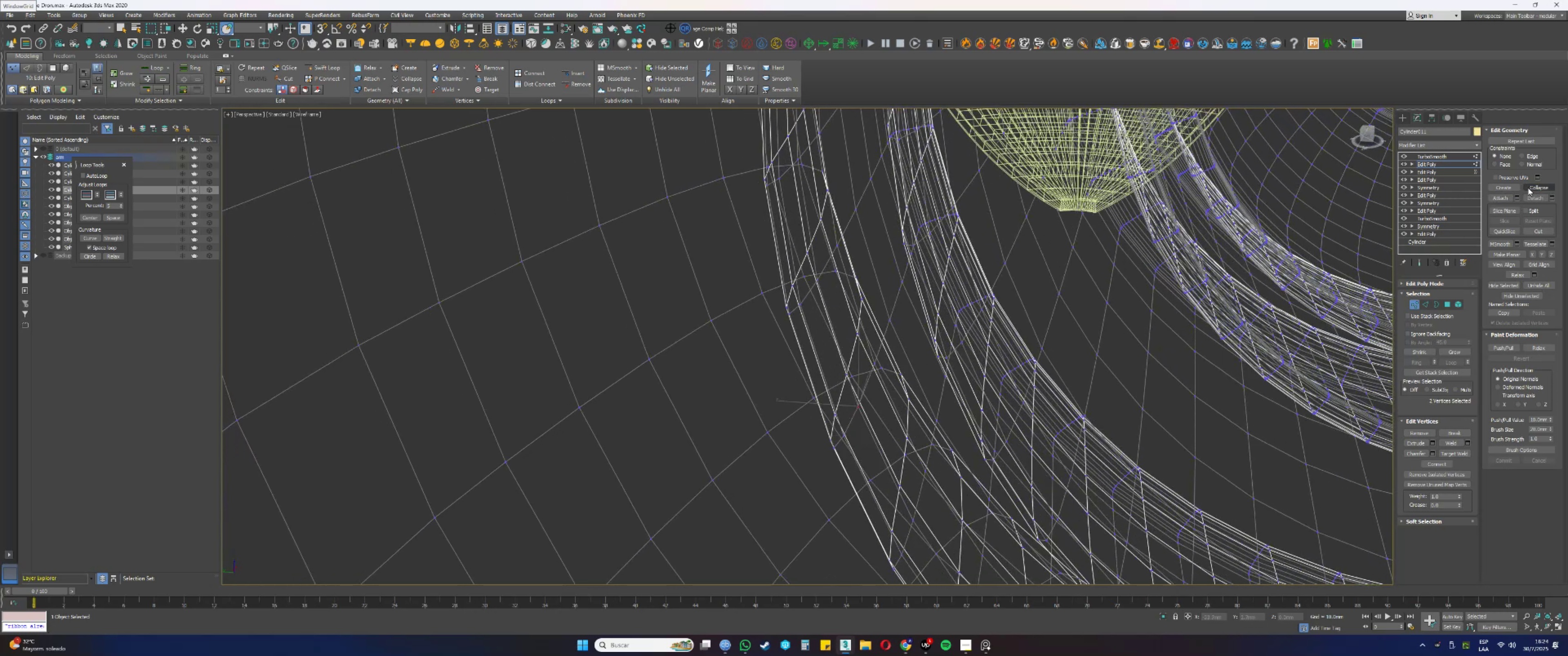 
left_click([1537, 186])
 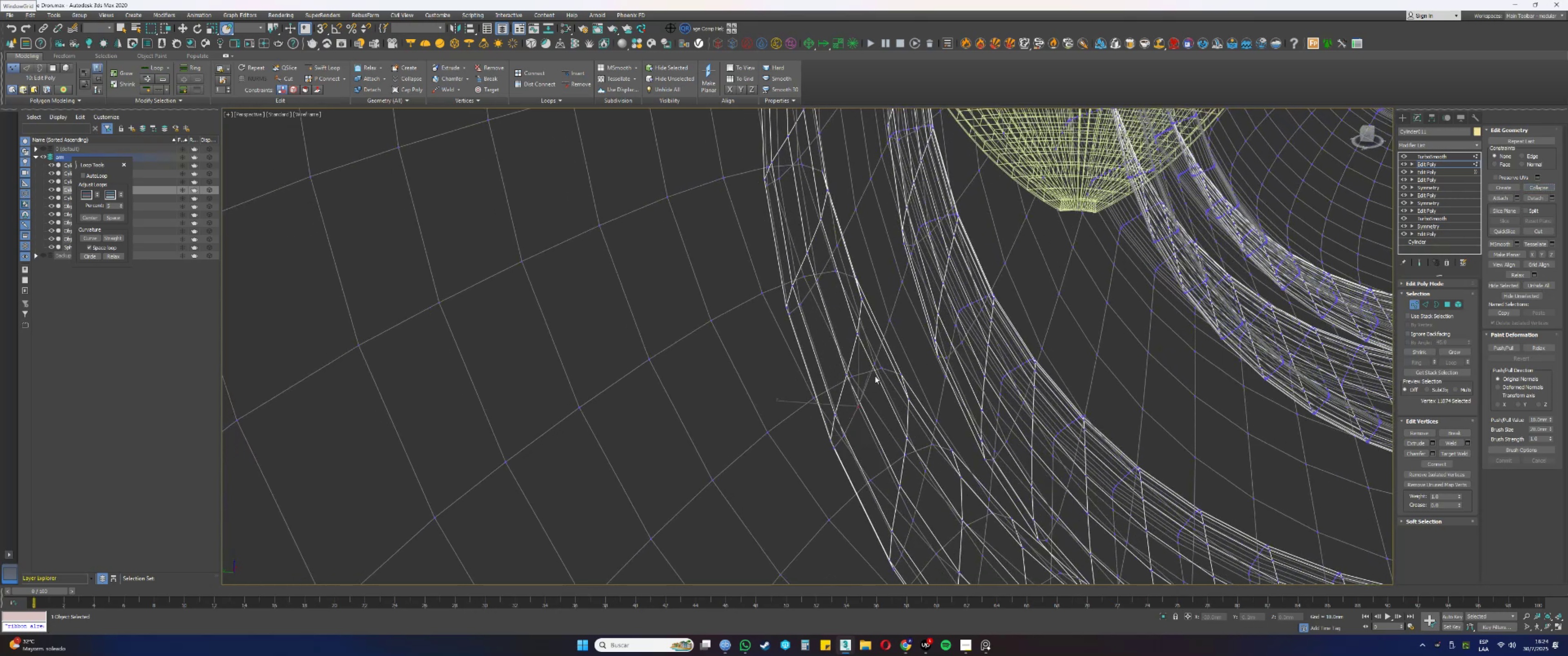 
hold_key(key=AltLeft, duration=0.54)
 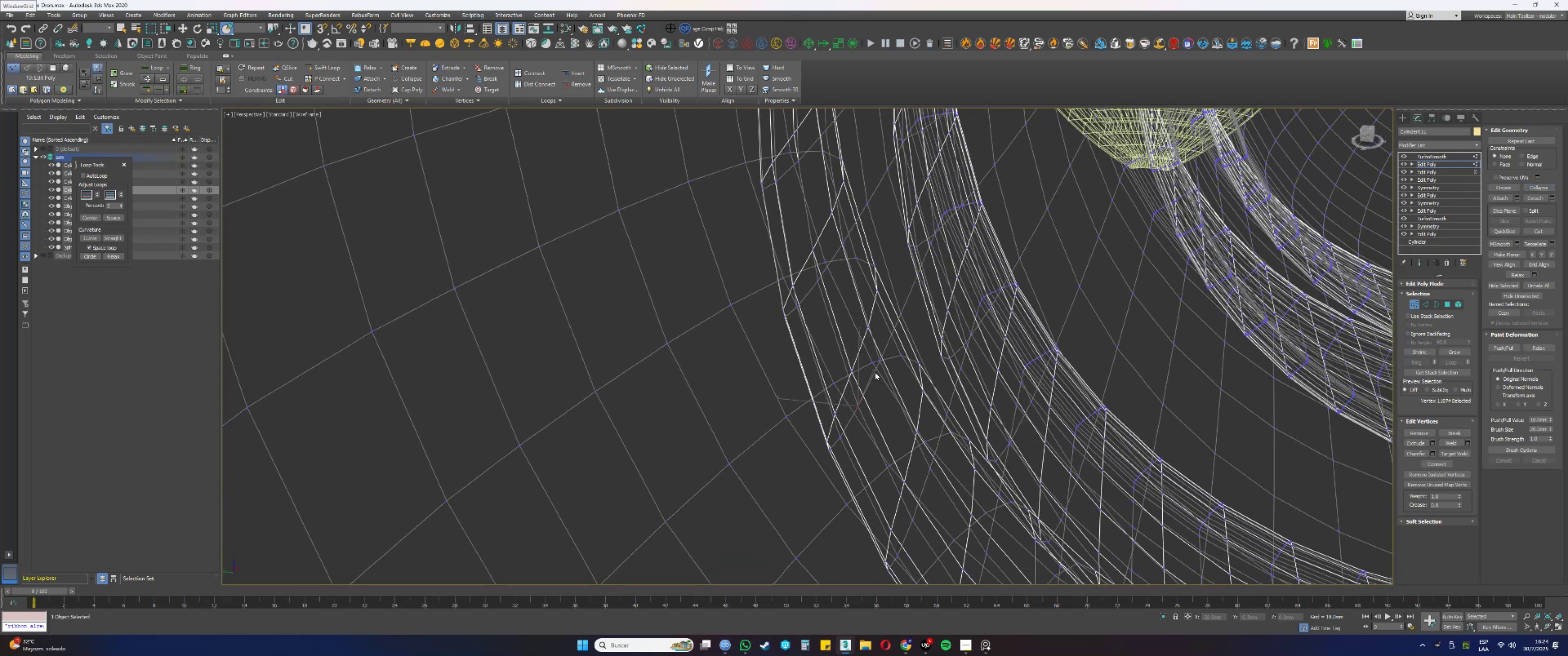 
hold_key(key=AltLeft, duration=0.77)
 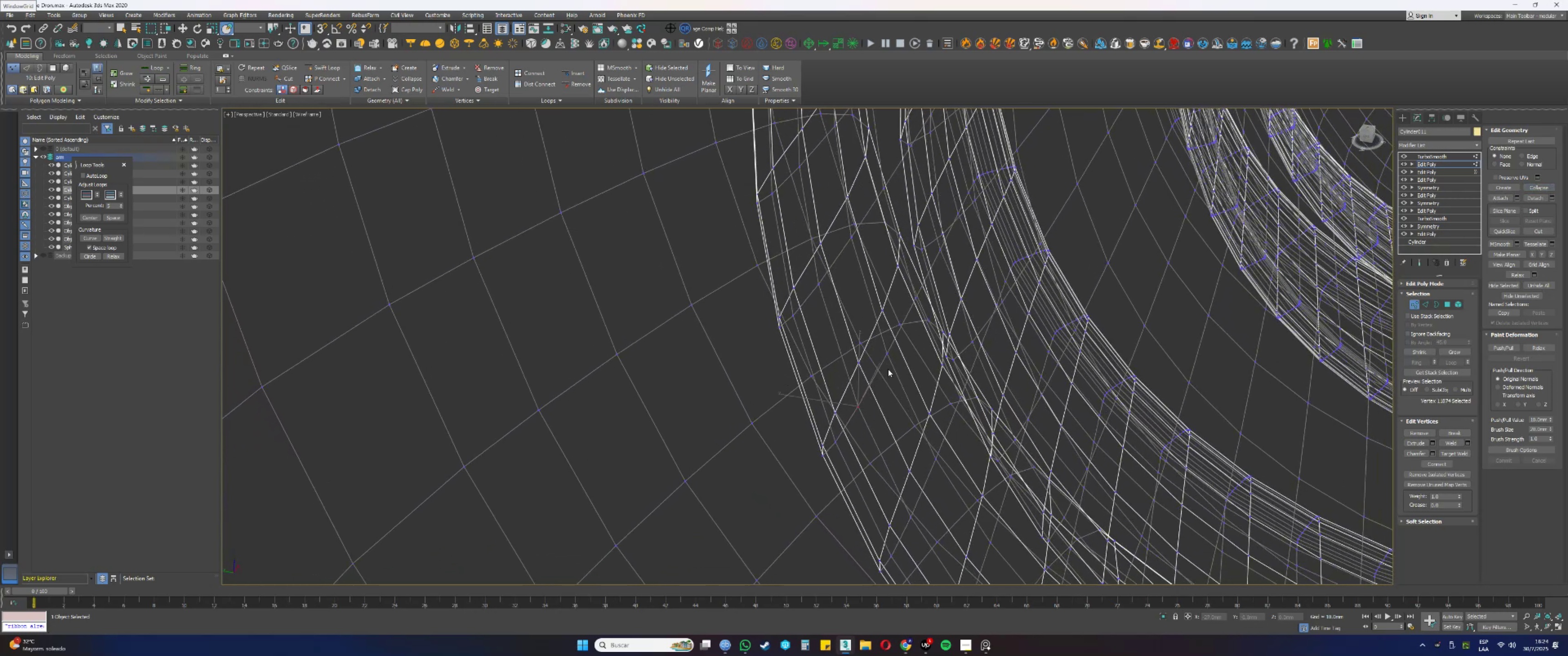 
left_click_drag(start_coordinate=[900, 360], to_coordinate=[882, 348])
 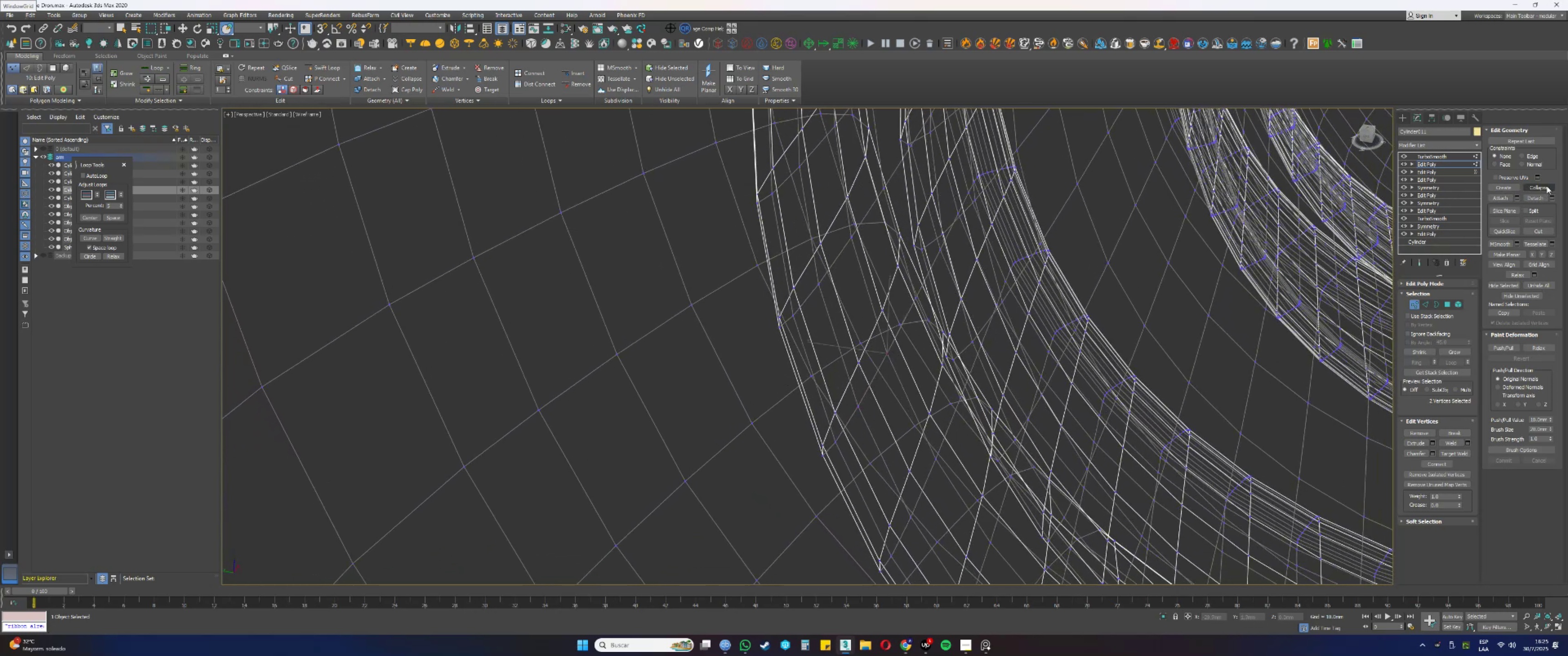 
left_click([1546, 185])
 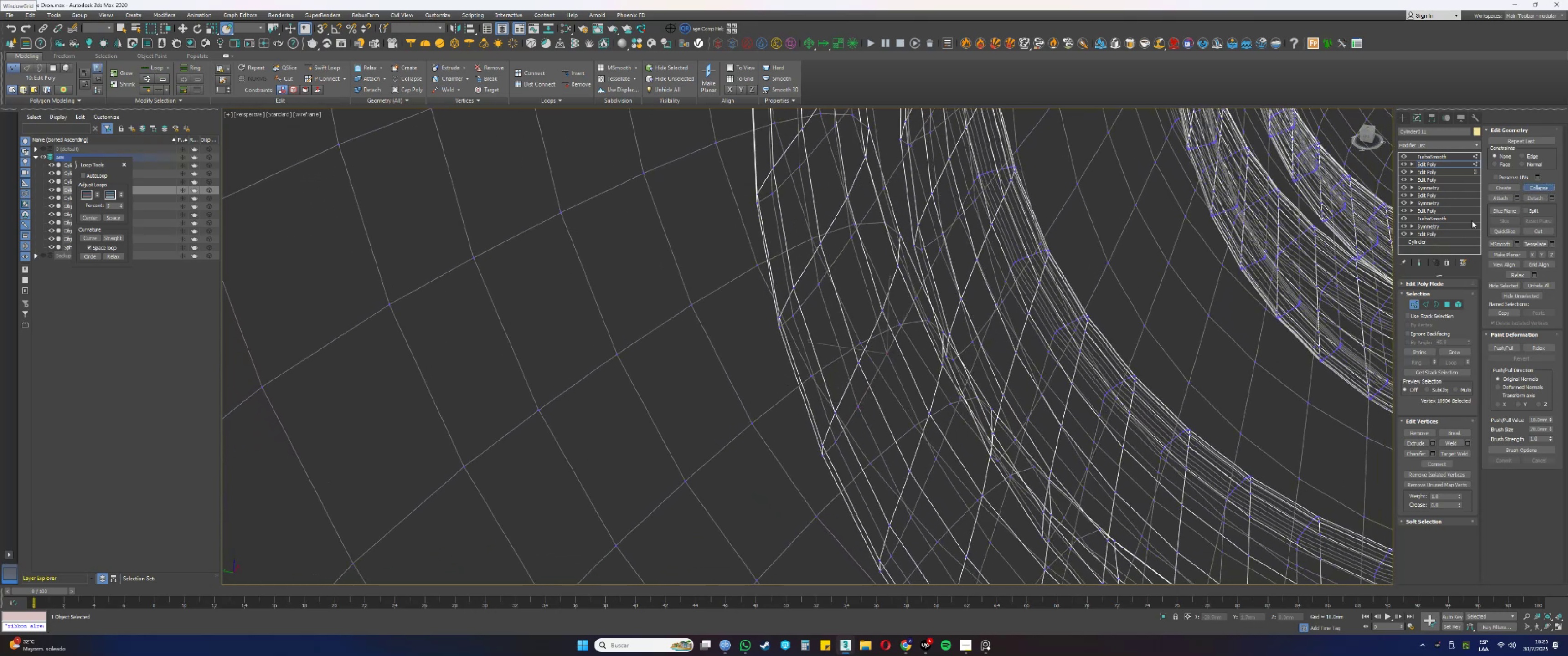 
hold_key(key=AltLeft, duration=1.01)
 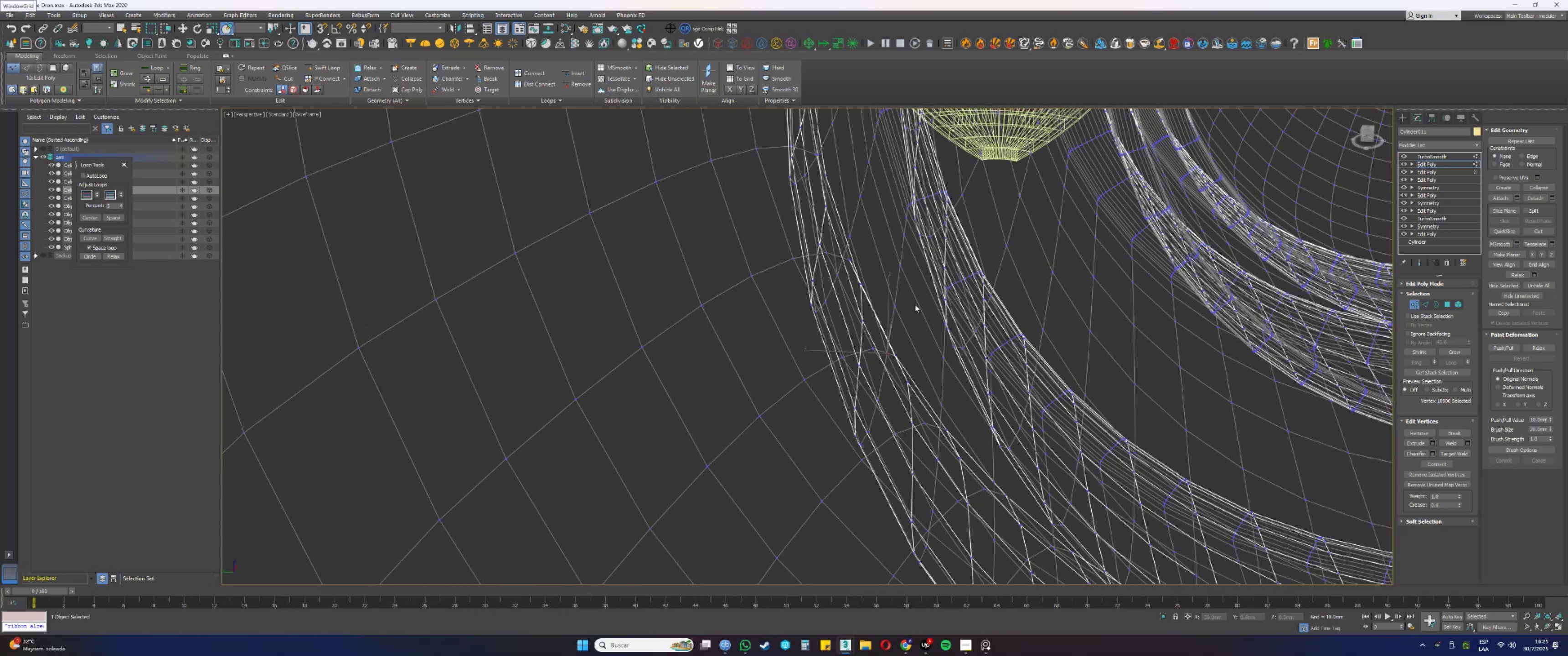 
left_click_drag(start_coordinate=[905, 309], to_coordinate=[888, 293])
 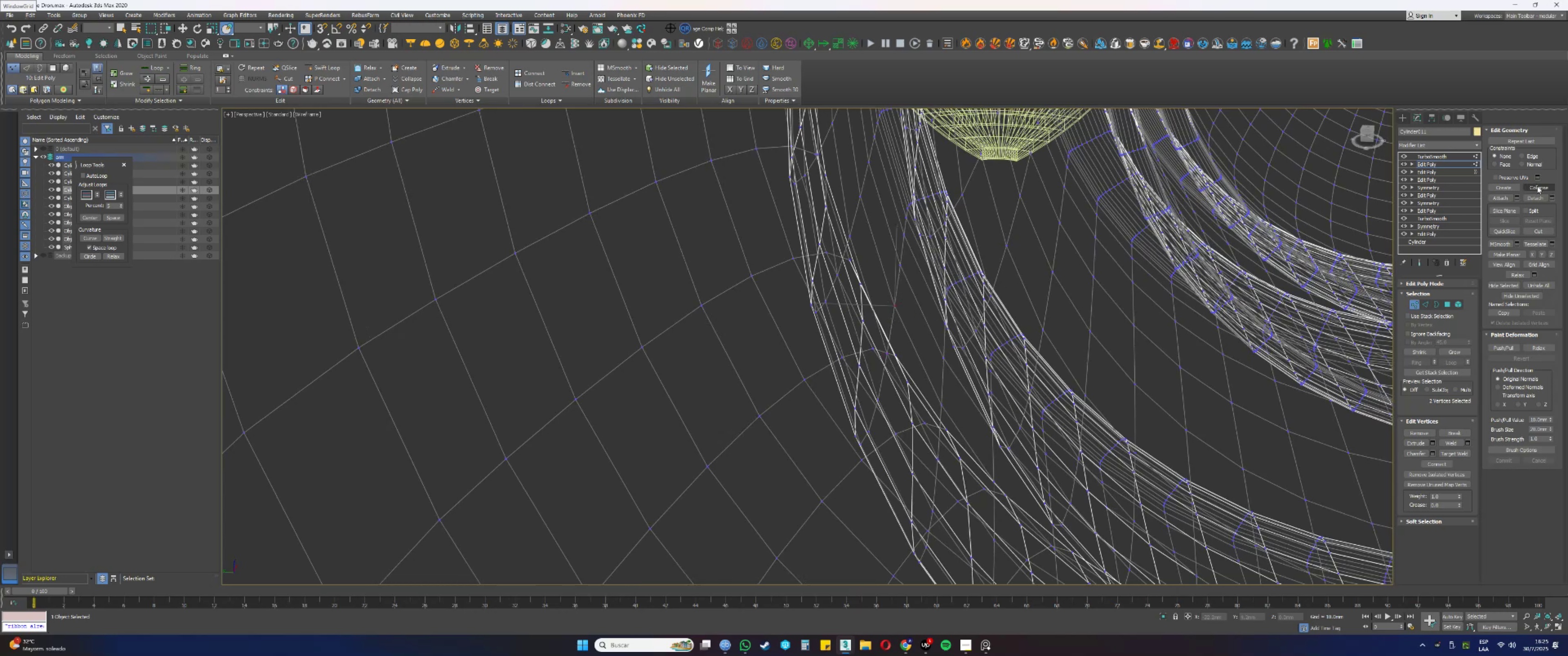 
left_click([1538, 186])
 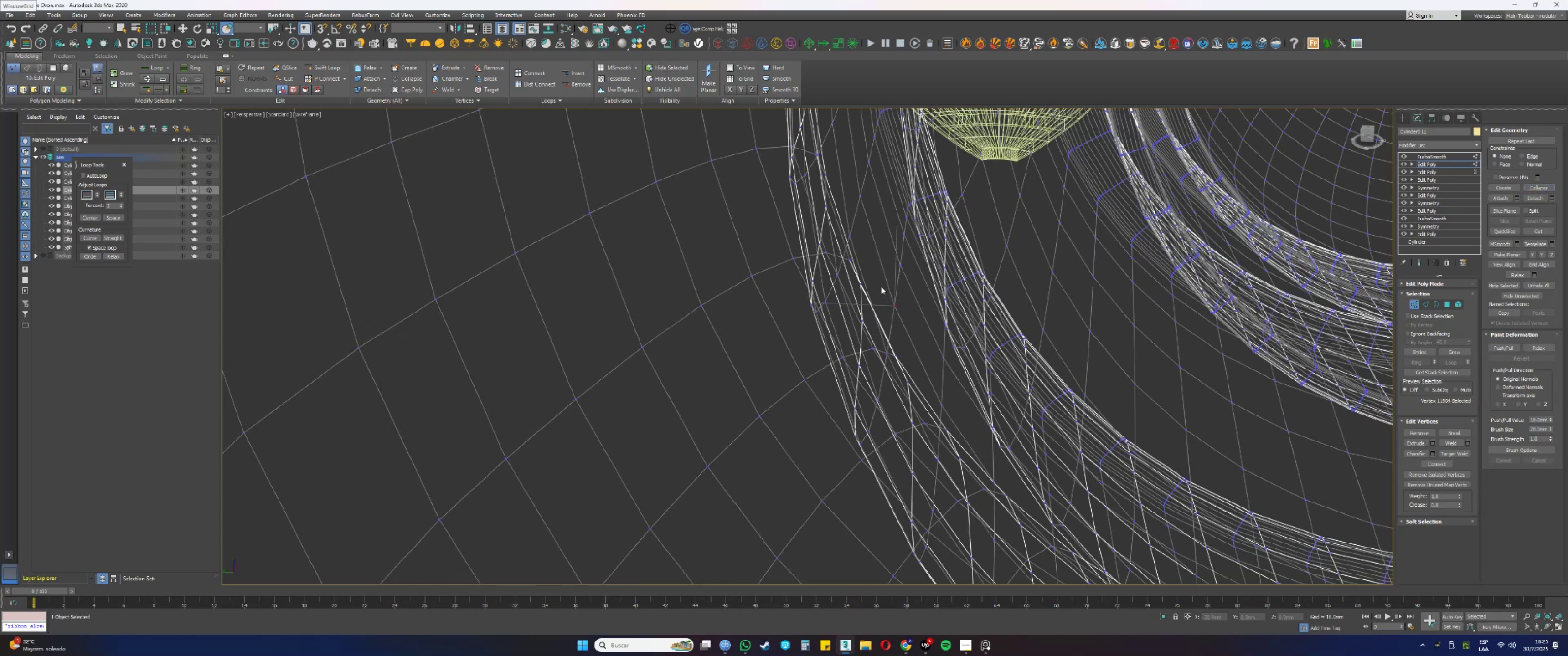 
left_click_drag(start_coordinate=[907, 271], to_coordinate=[892, 254])
 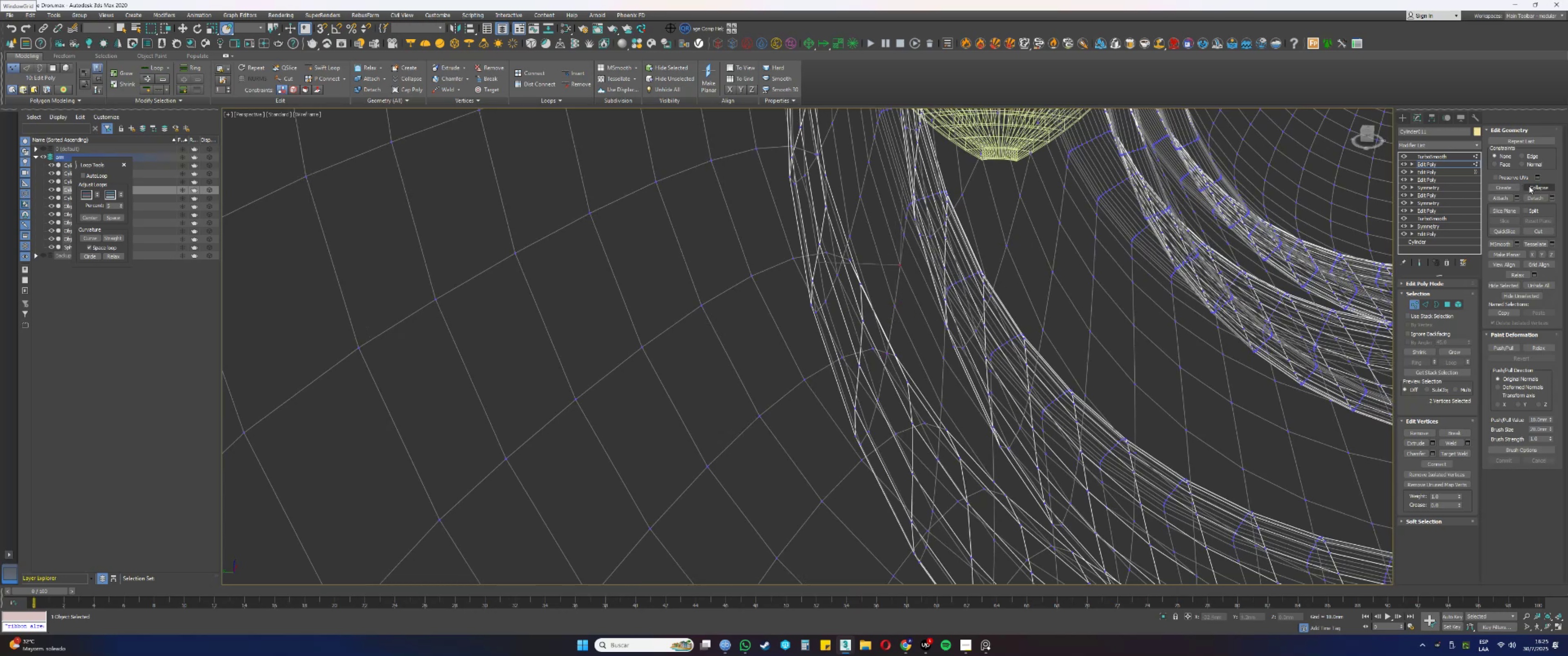 
left_click([1535, 187])
 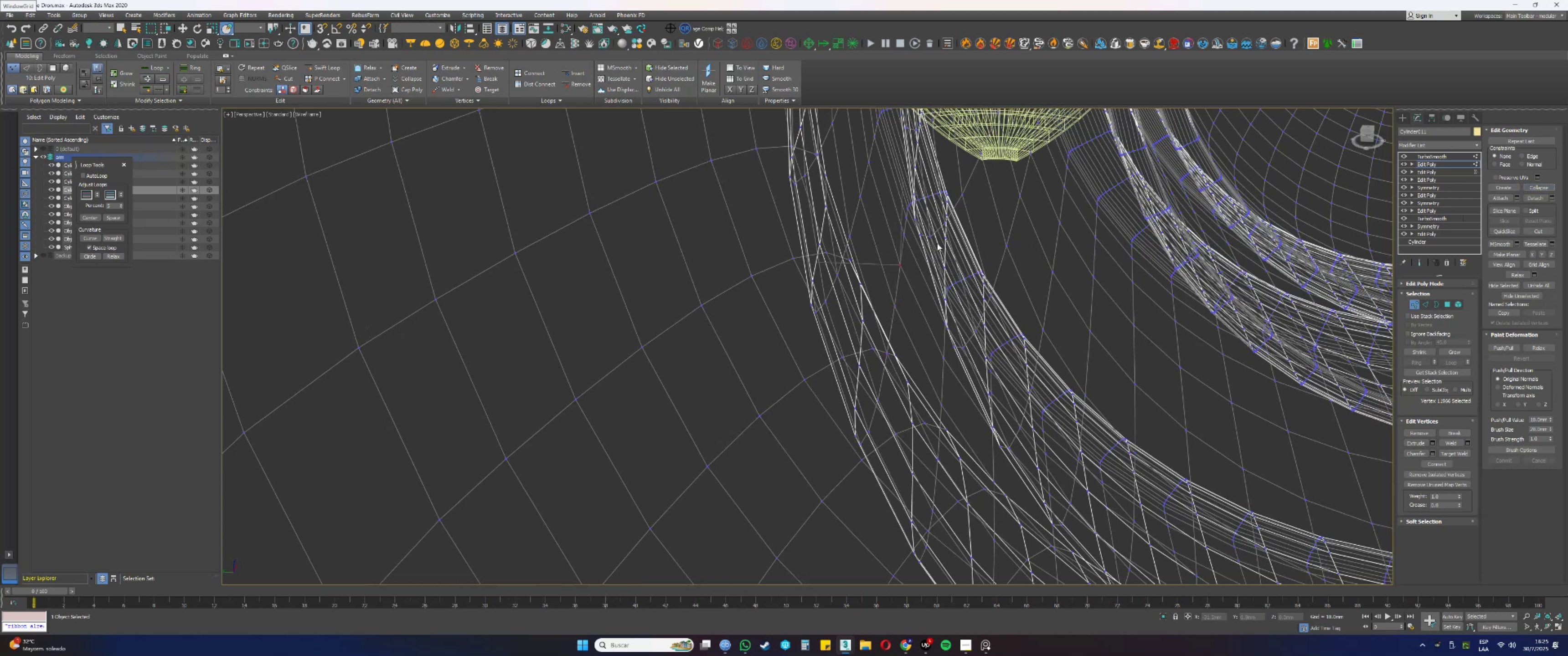 
left_click_drag(start_coordinate=[907, 243], to_coordinate=[894, 228])
 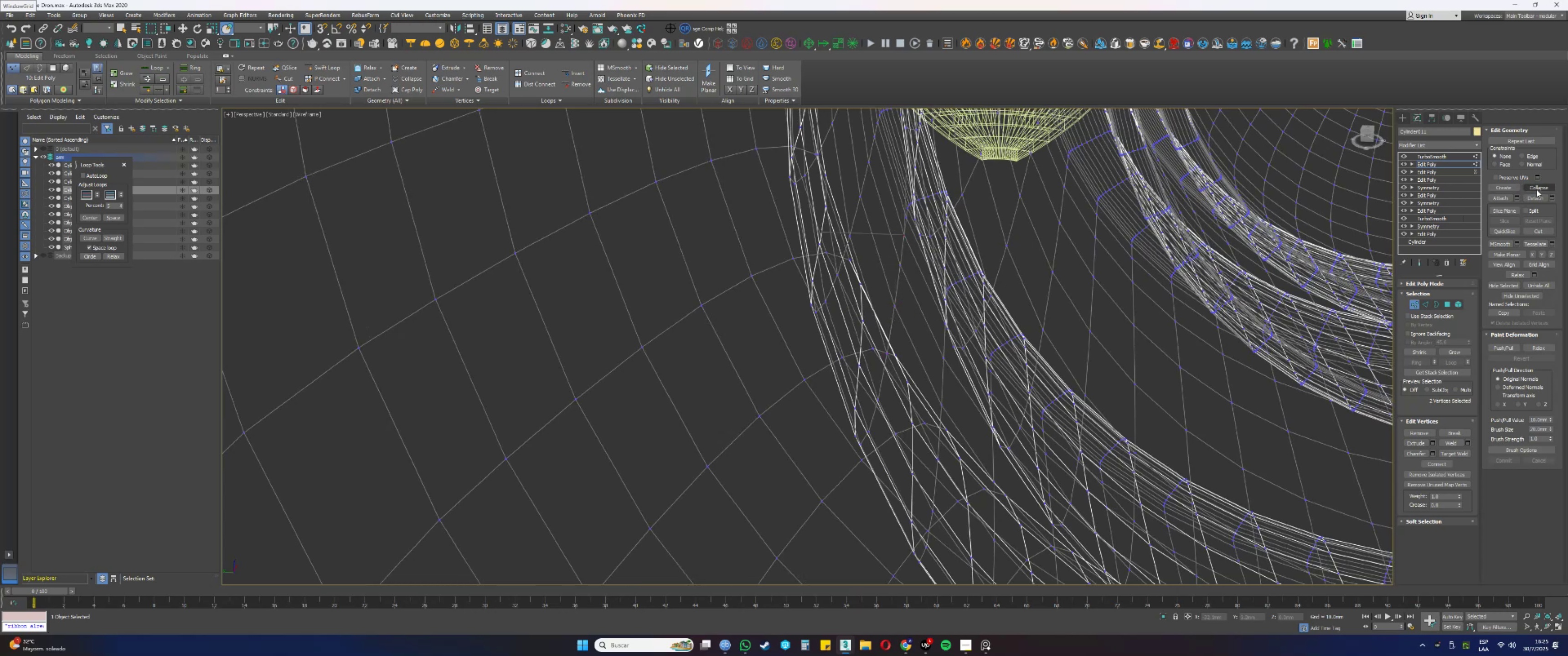 
left_click([1538, 188])
 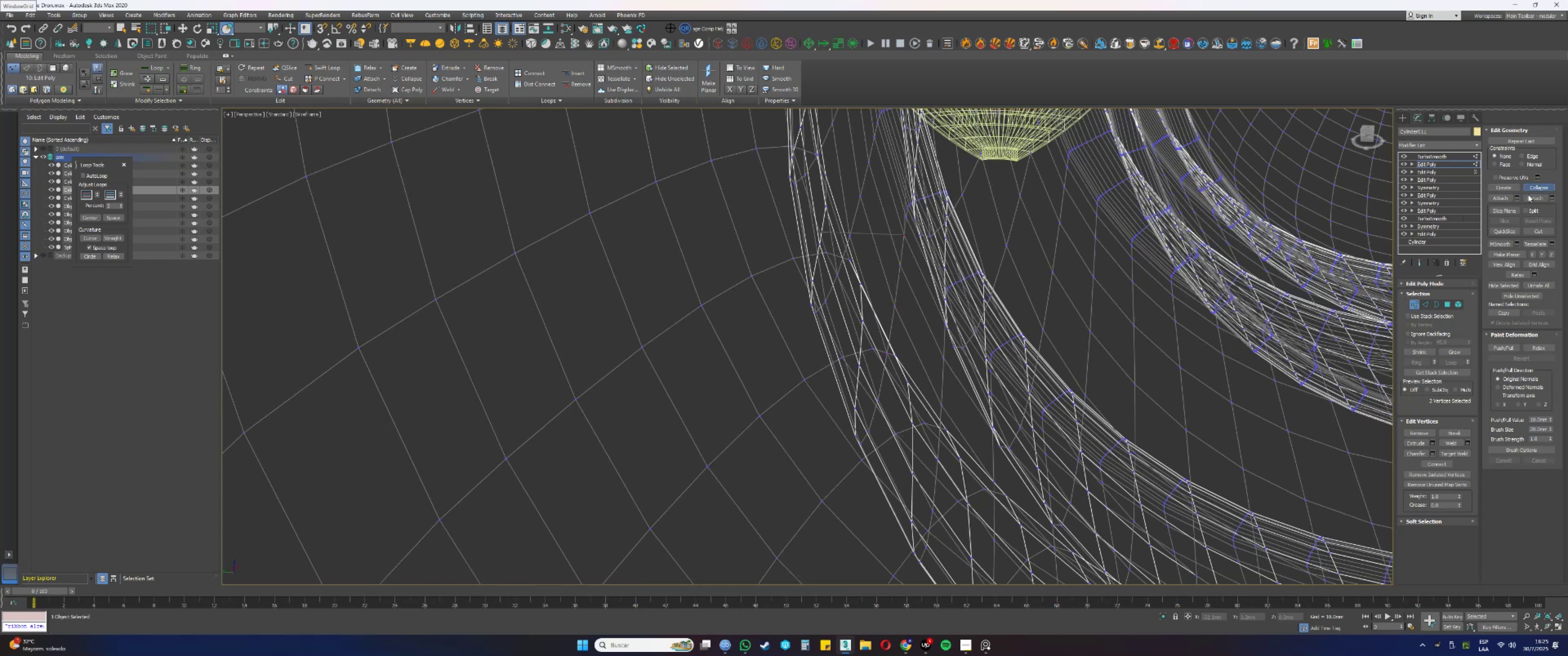 
hold_key(key=AltLeft, duration=1.1)
 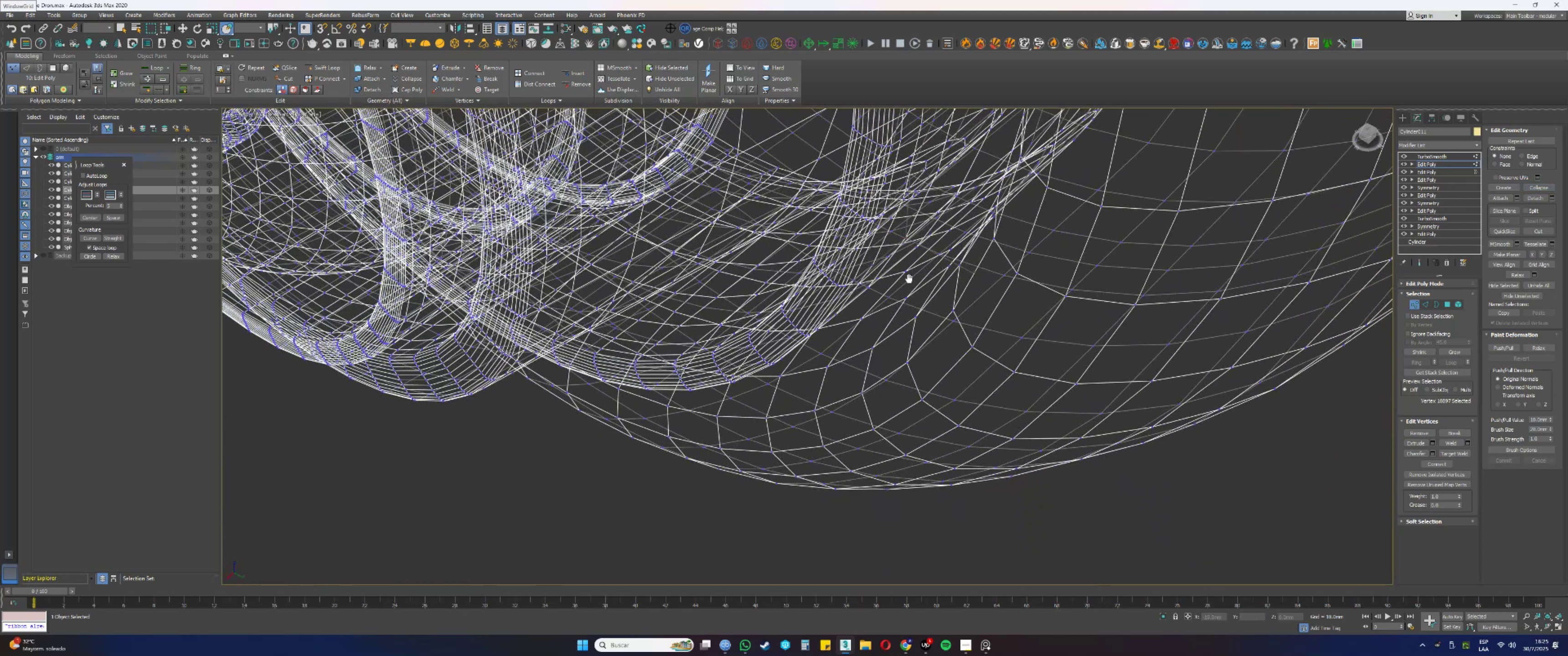 
hold_key(key=AltLeft, duration=0.34)
 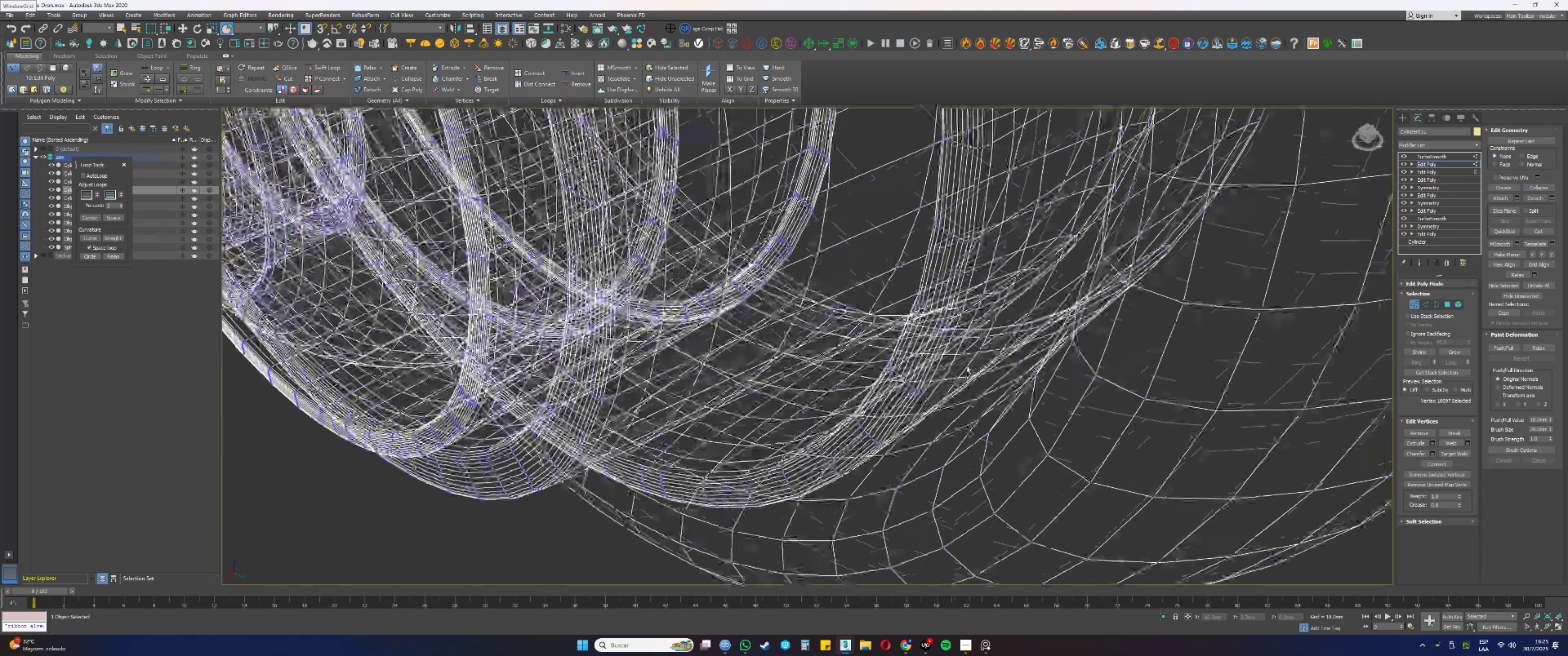 
scroll: coordinate [972, 363], scroll_direction: up, amount: 2.0
 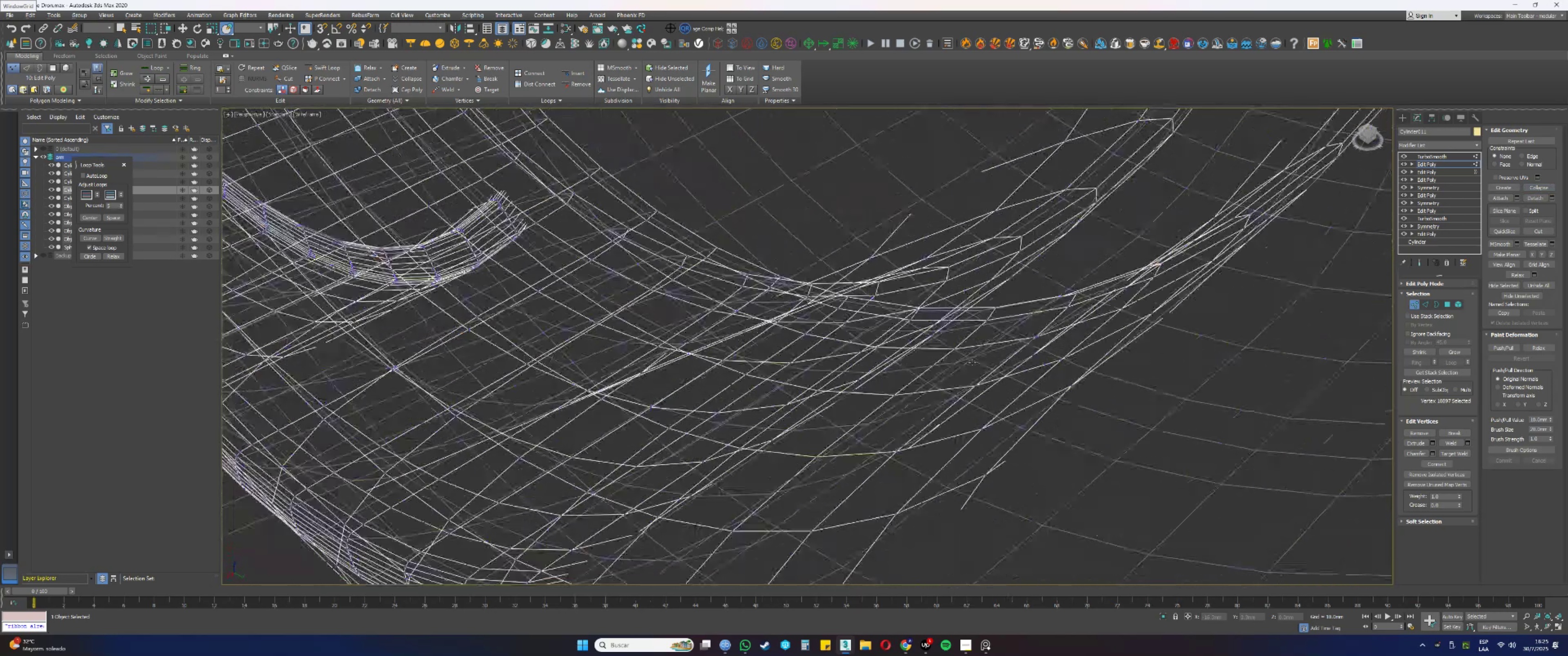 
hold_key(key=AltLeft, duration=0.42)
 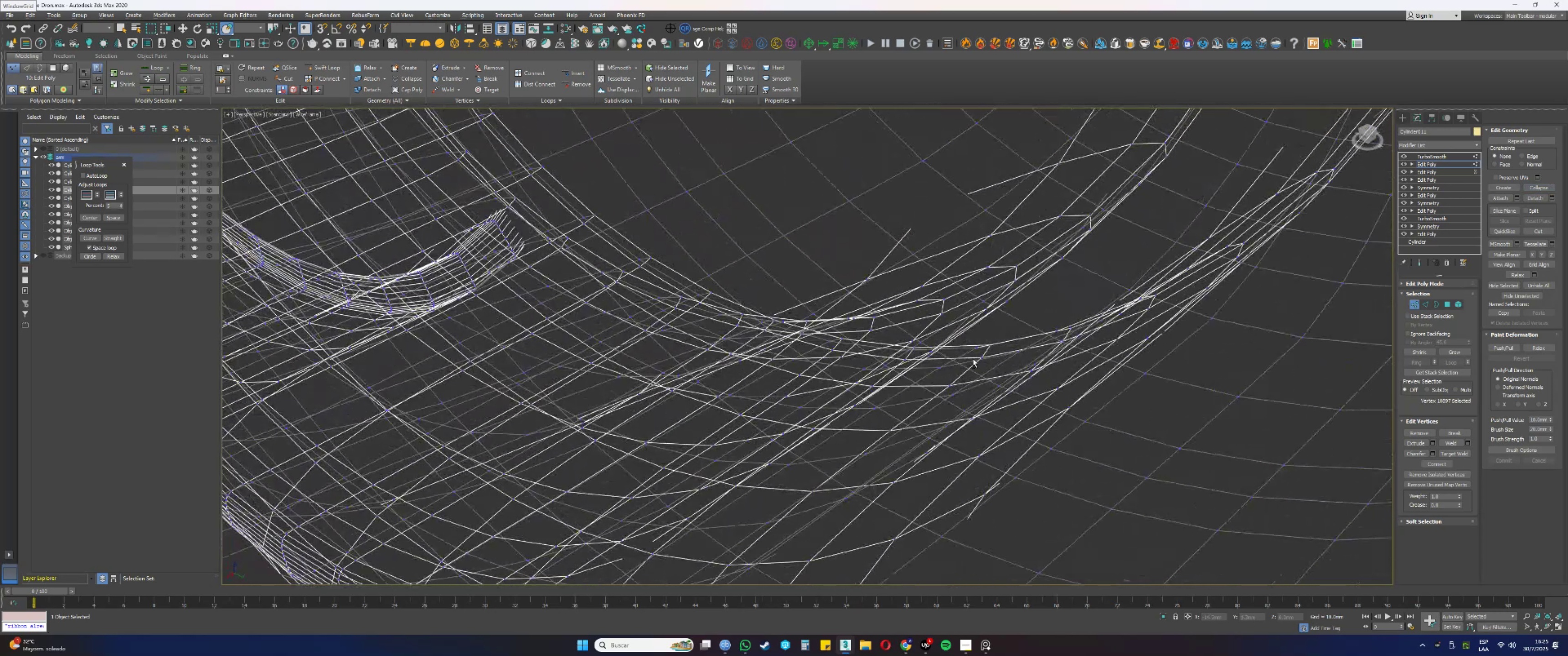 
scroll: coordinate [973, 357], scroll_direction: down, amount: 1.0
 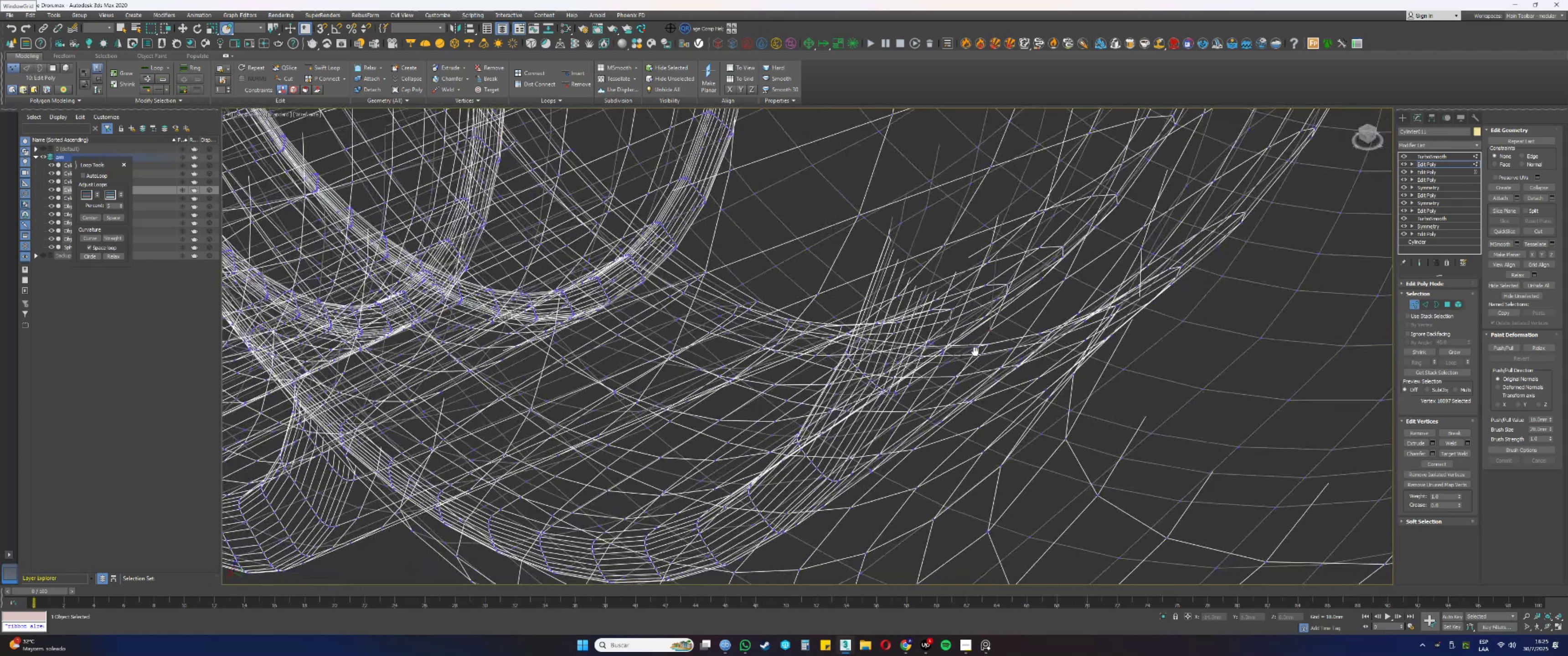 
key(F3)
 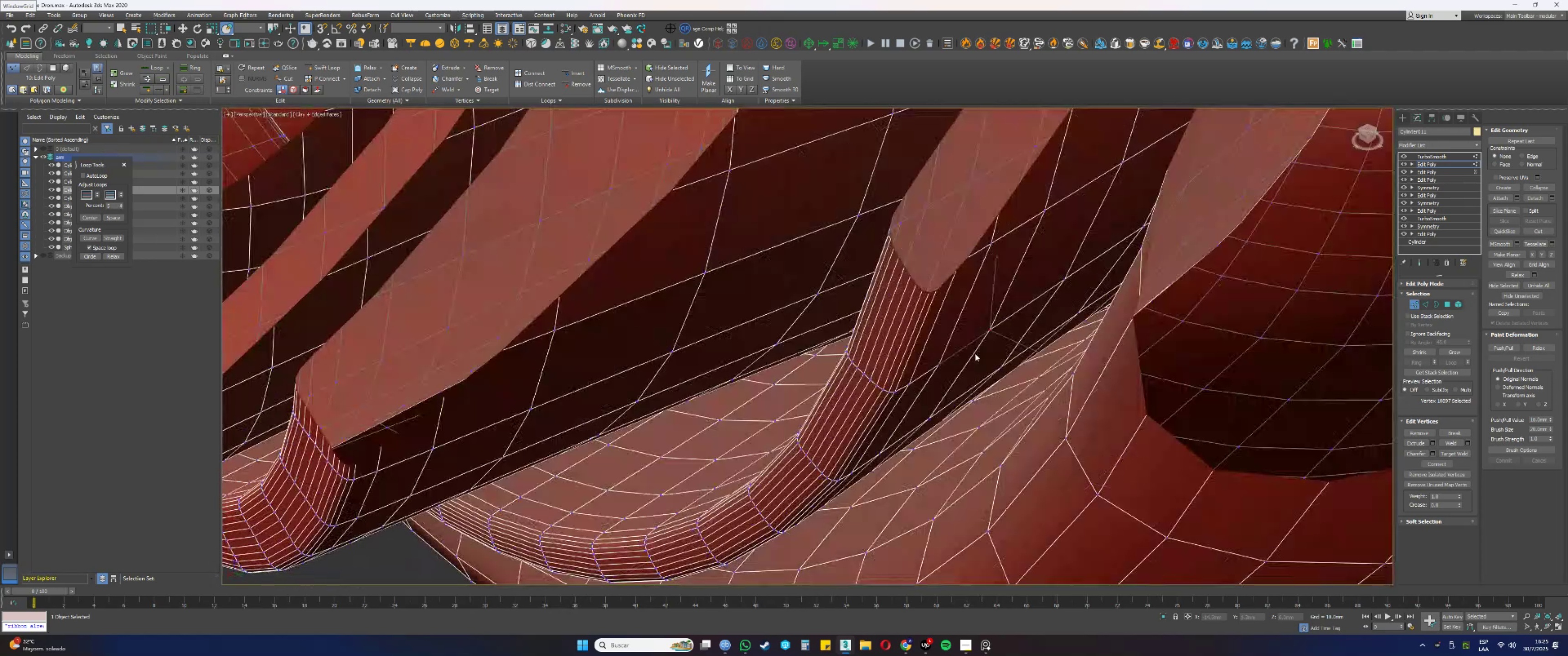 
hold_key(key=AltLeft, duration=0.46)
 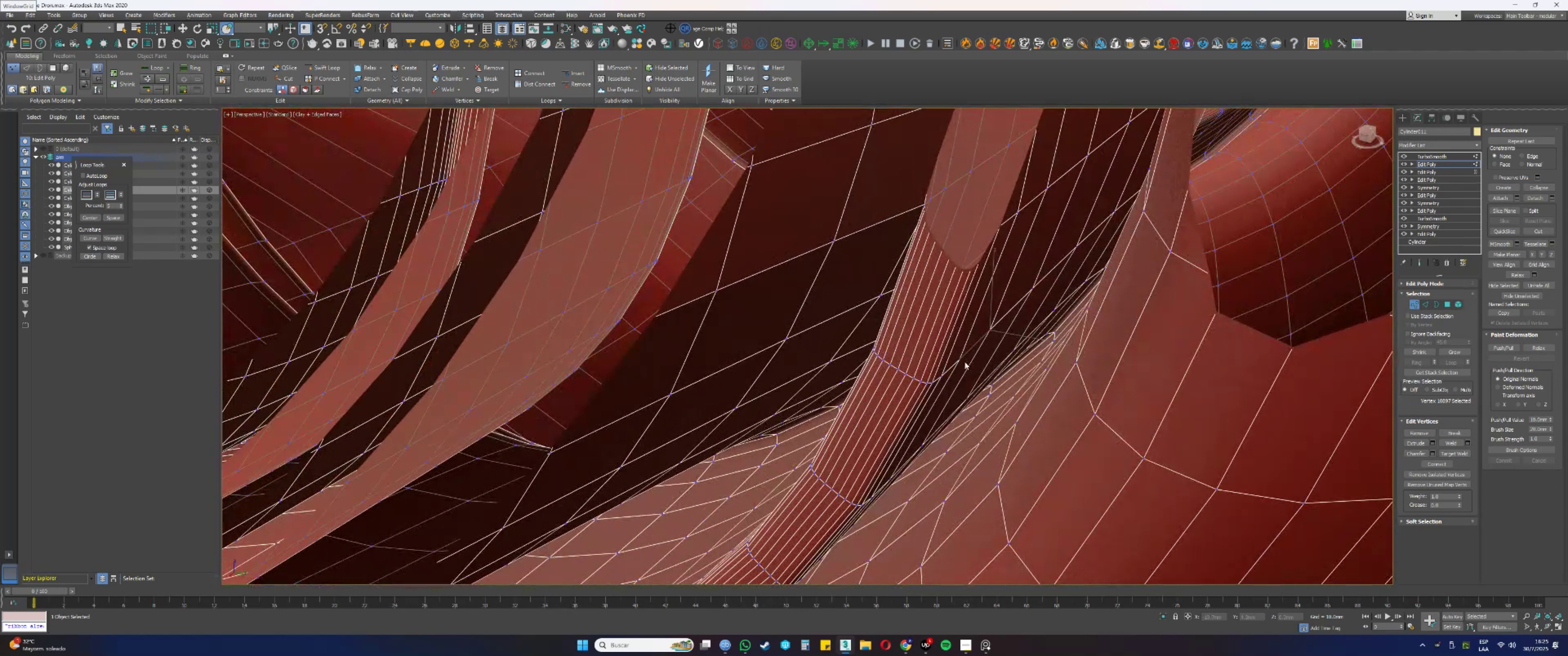 
hold_key(key=AltLeft, duration=1.5)
 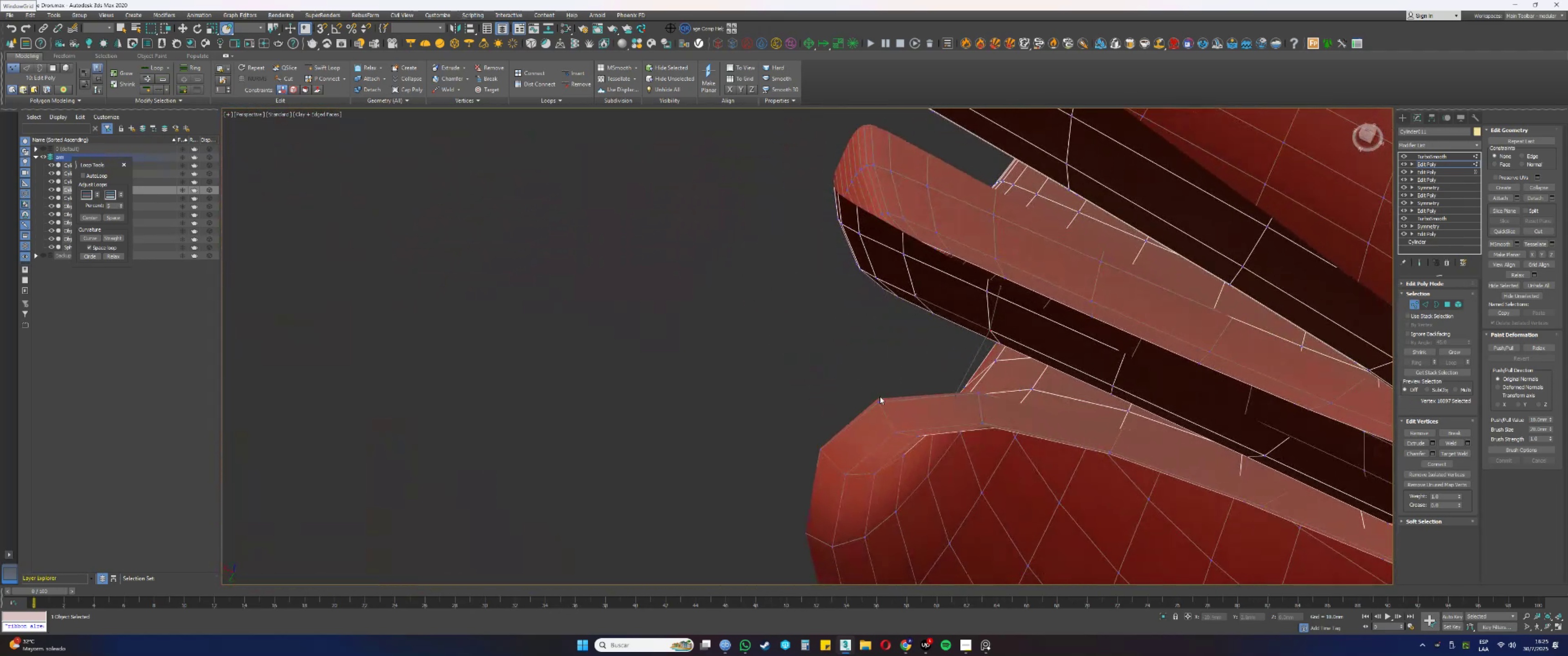 
hold_key(key=AltLeft, duration=0.48)
 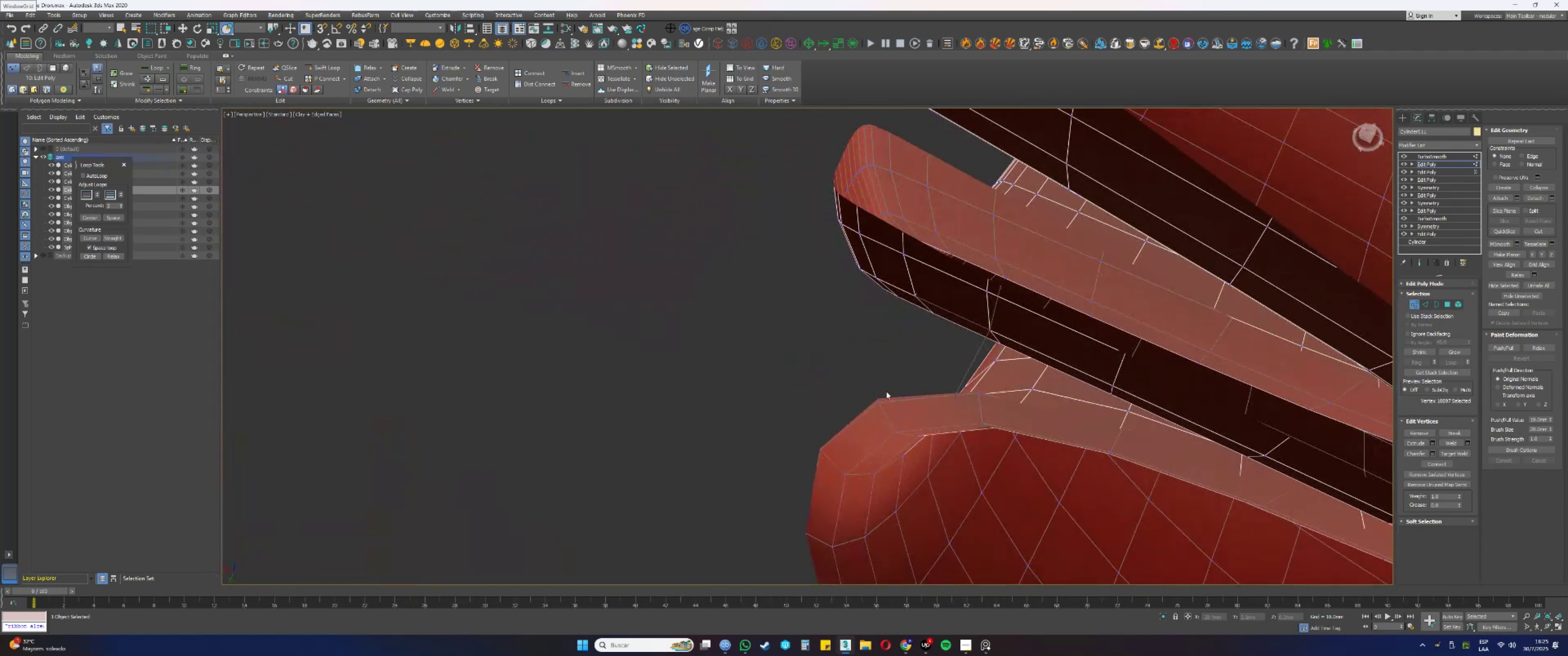 
hold_key(key=AltLeft, duration=0.44)
 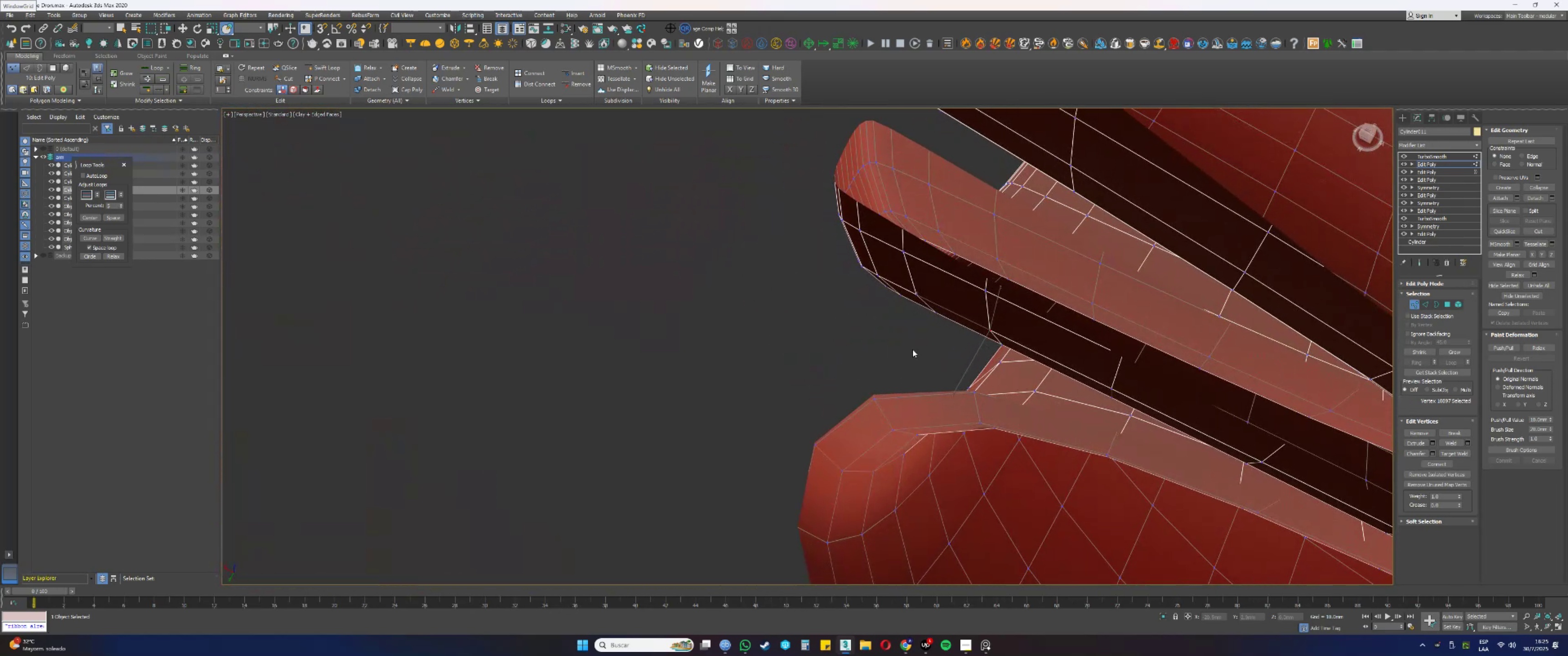 
key(F3)
 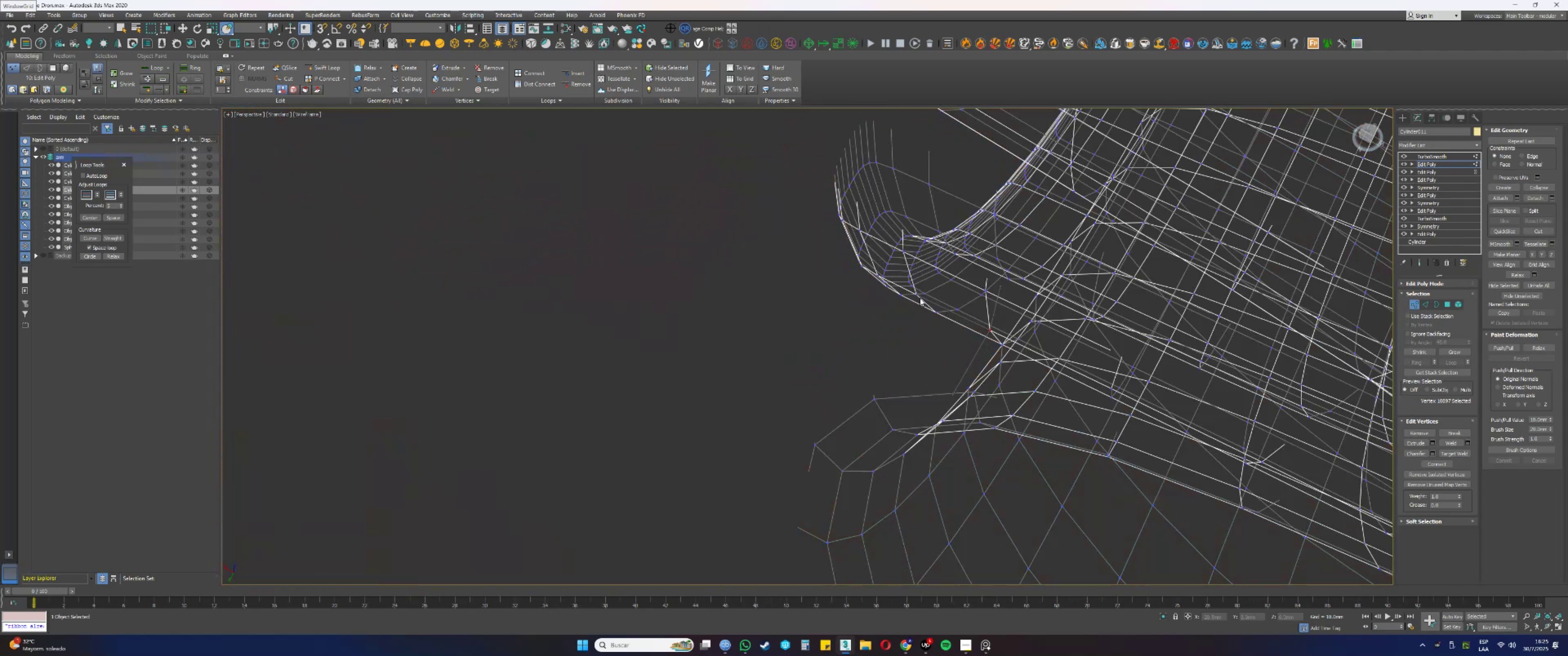 
left_click_drag(start_coordinate=[919, 299], to_coordinate=[911, 292])
 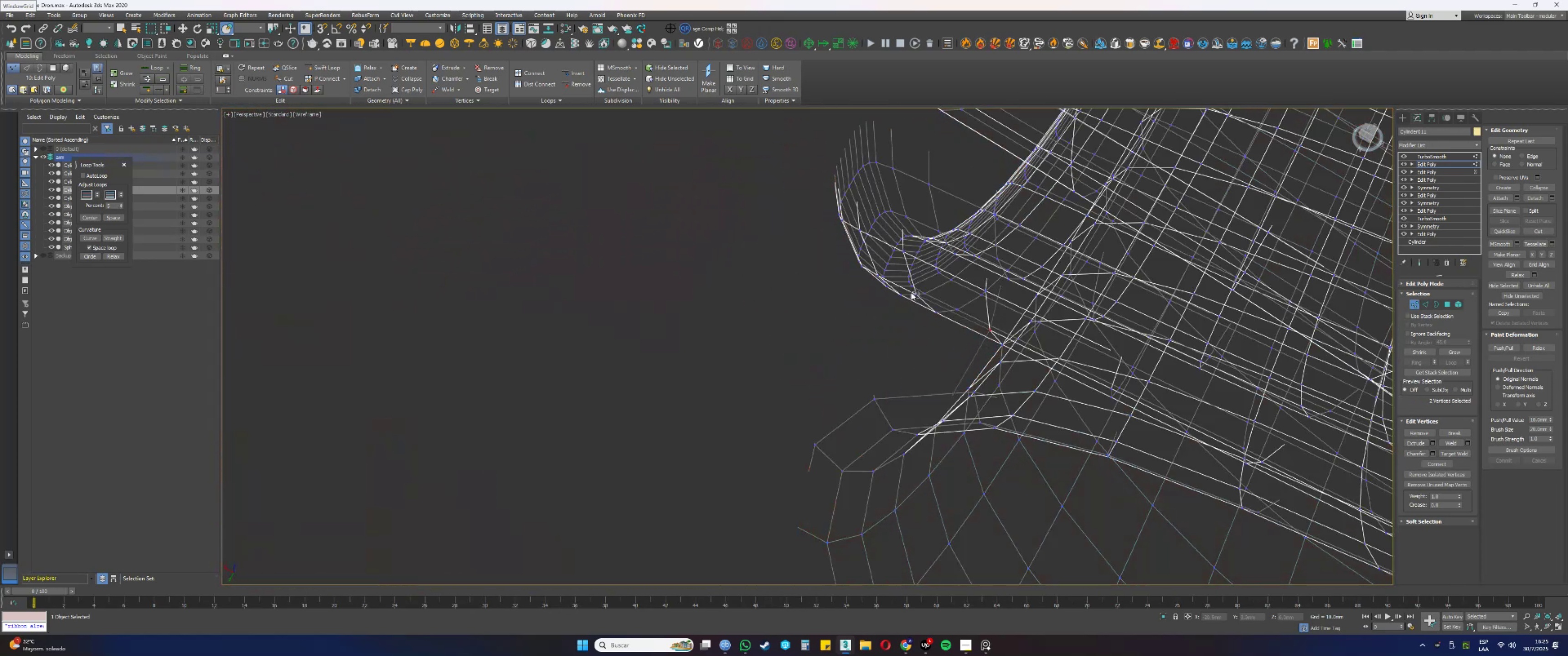 
hold_key(key=AltLeft, duration=0.81)
 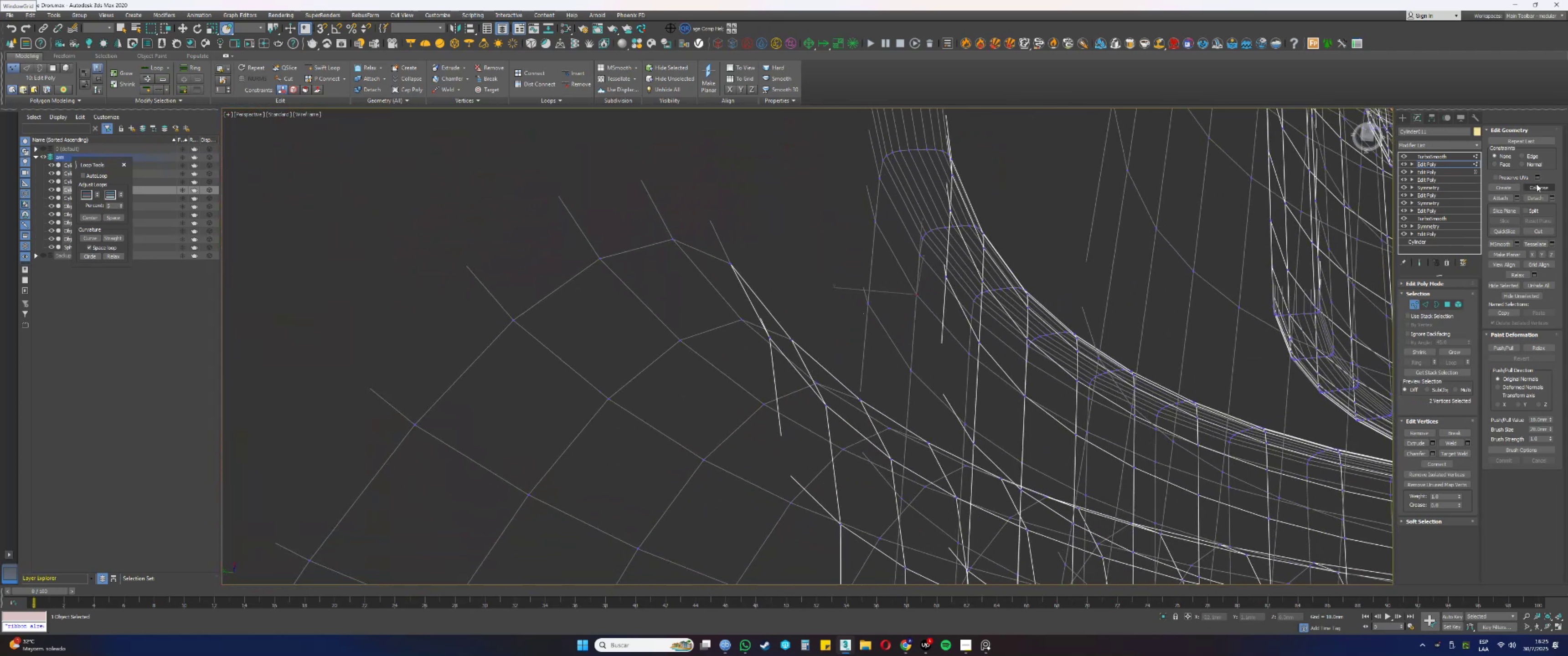 
left_click([1537, 184])
 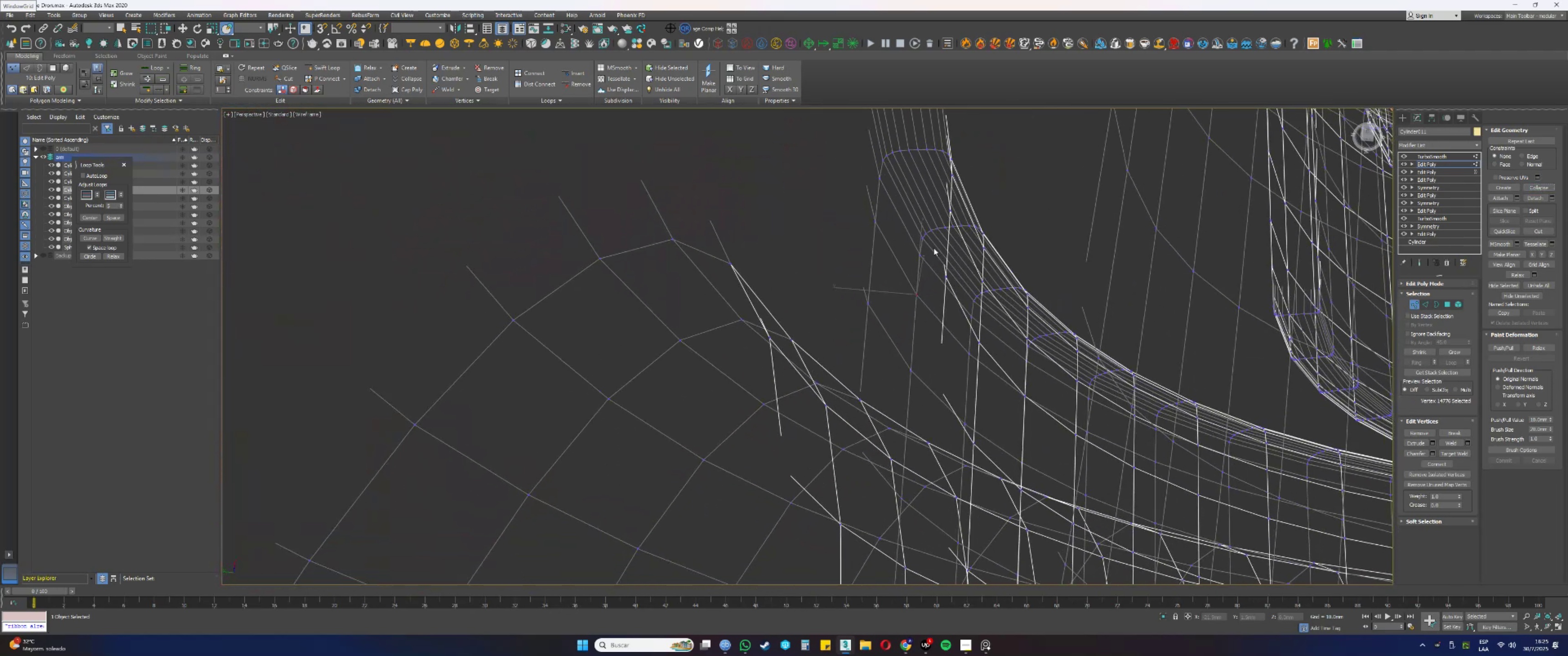 
left_click_drag(start_coordinate=[924, 260], to_coordinate=[909, 252])
 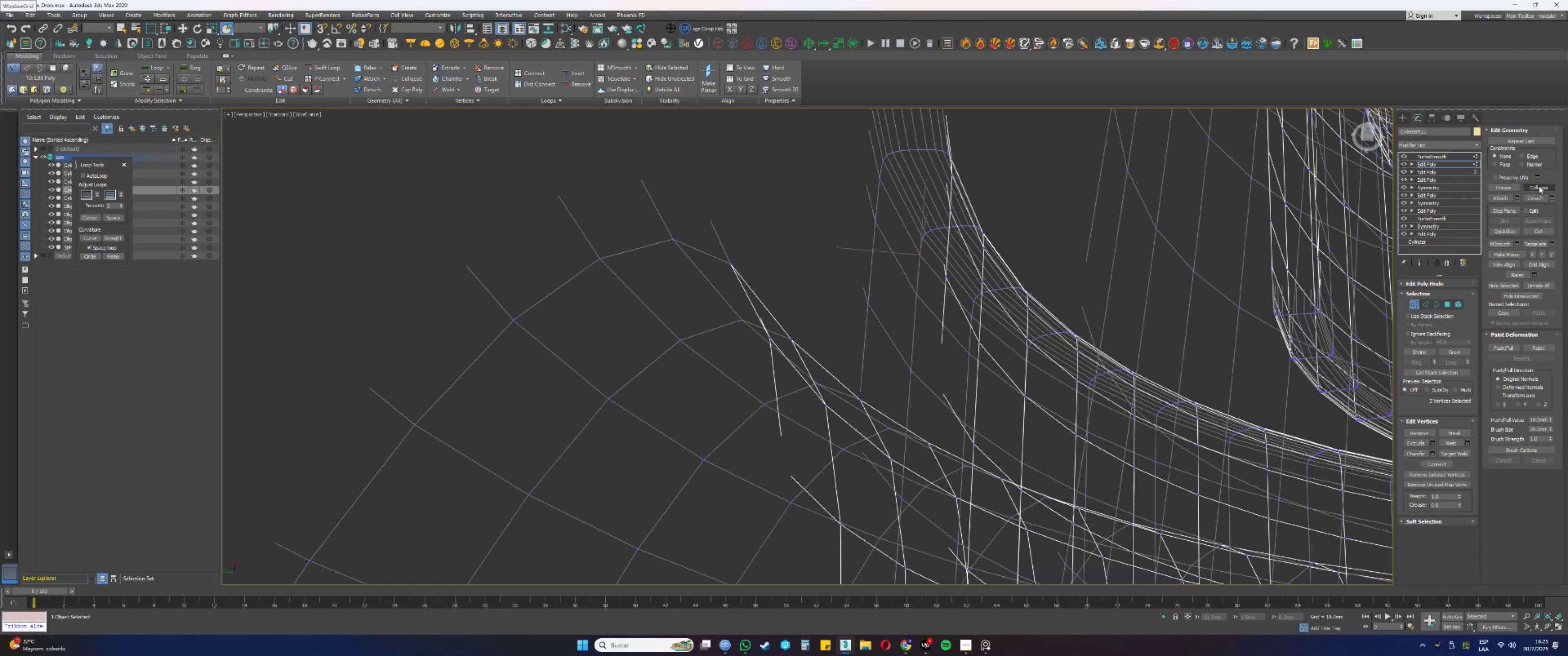 
left_click([1539, 186])
 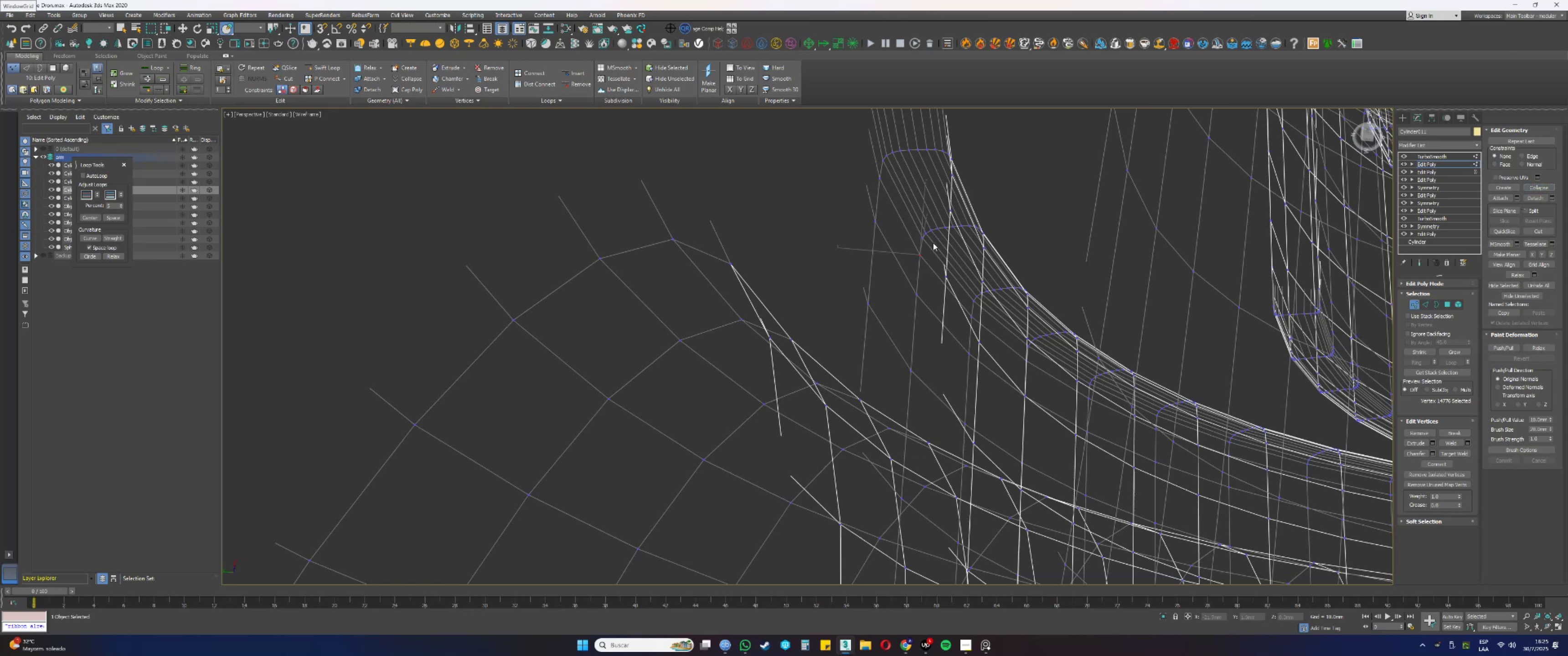 
scroll: coordinate [927, 237], scroll_direction: up, amount: 1.0
 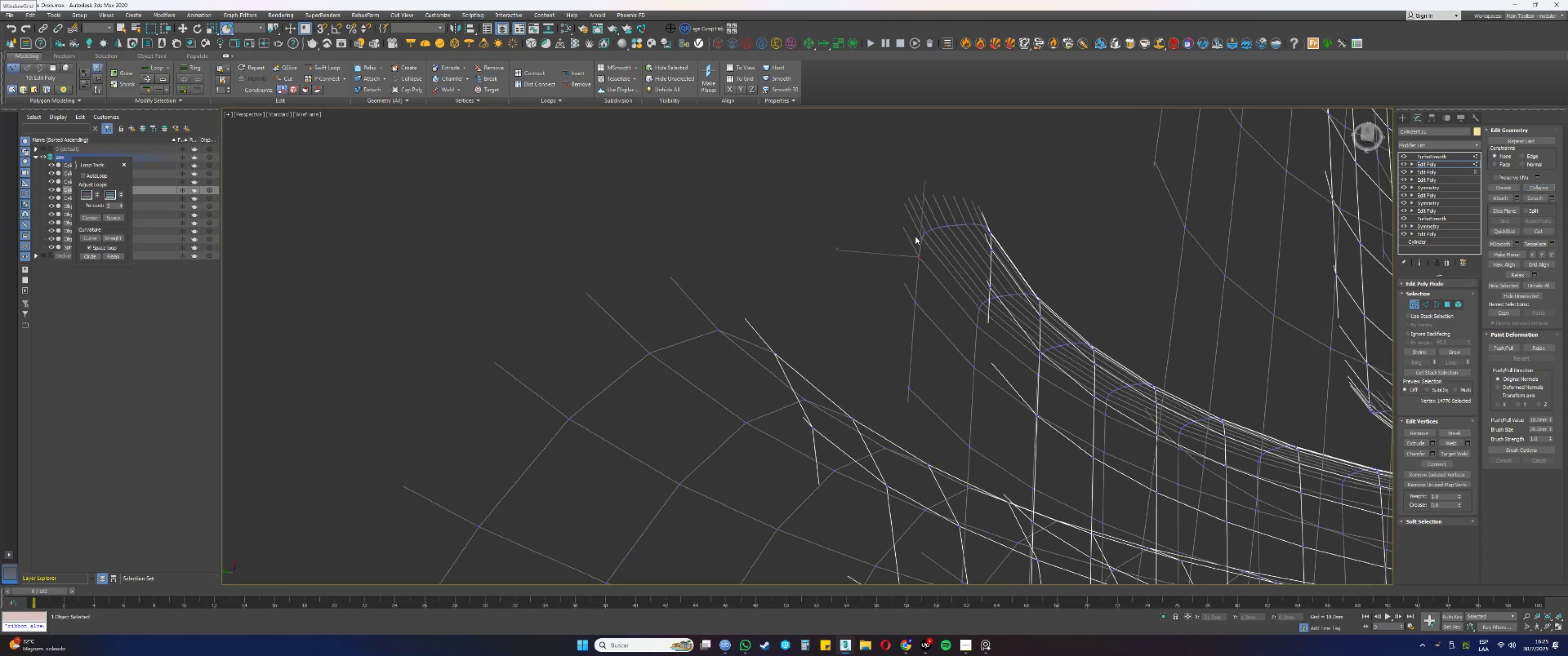 
left_click_drag(start_coordinate=[917, 233], to_coordinate=[924, 242])
 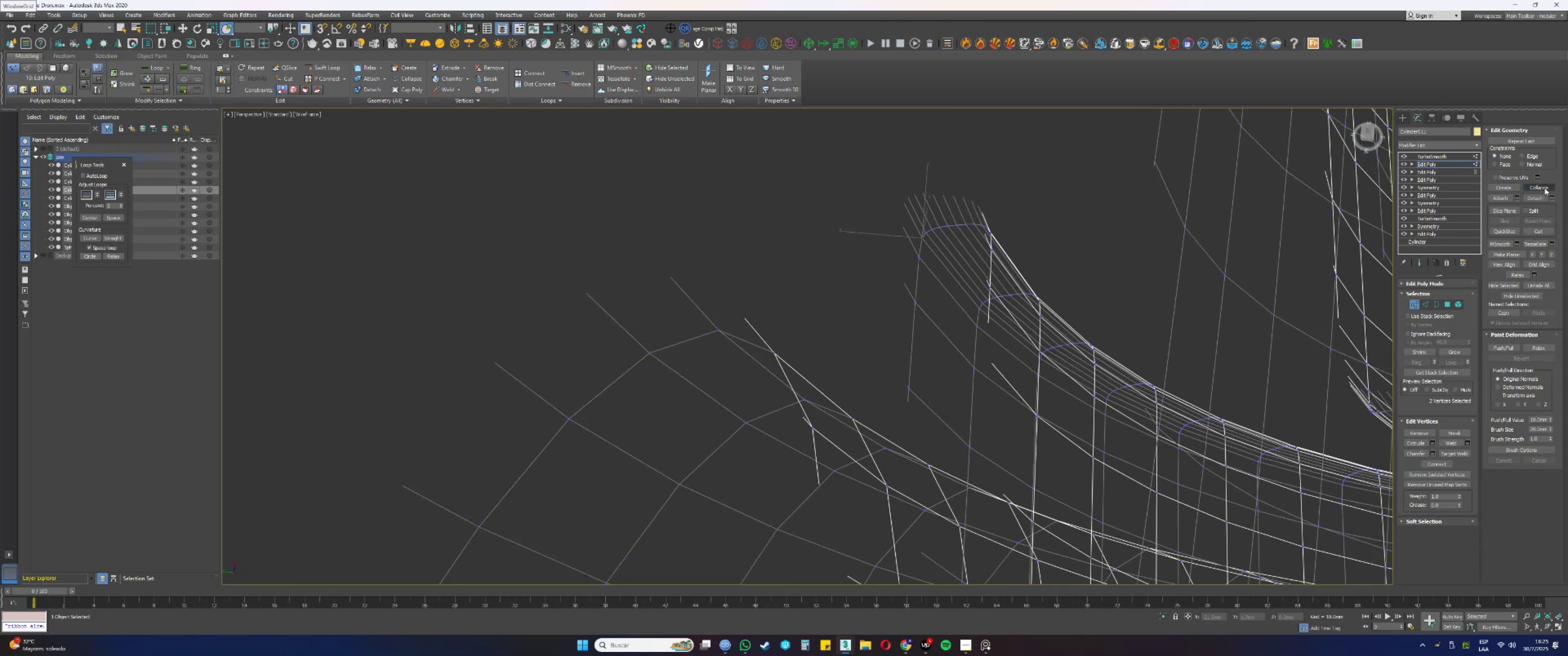 
left_click([1542, 186])
 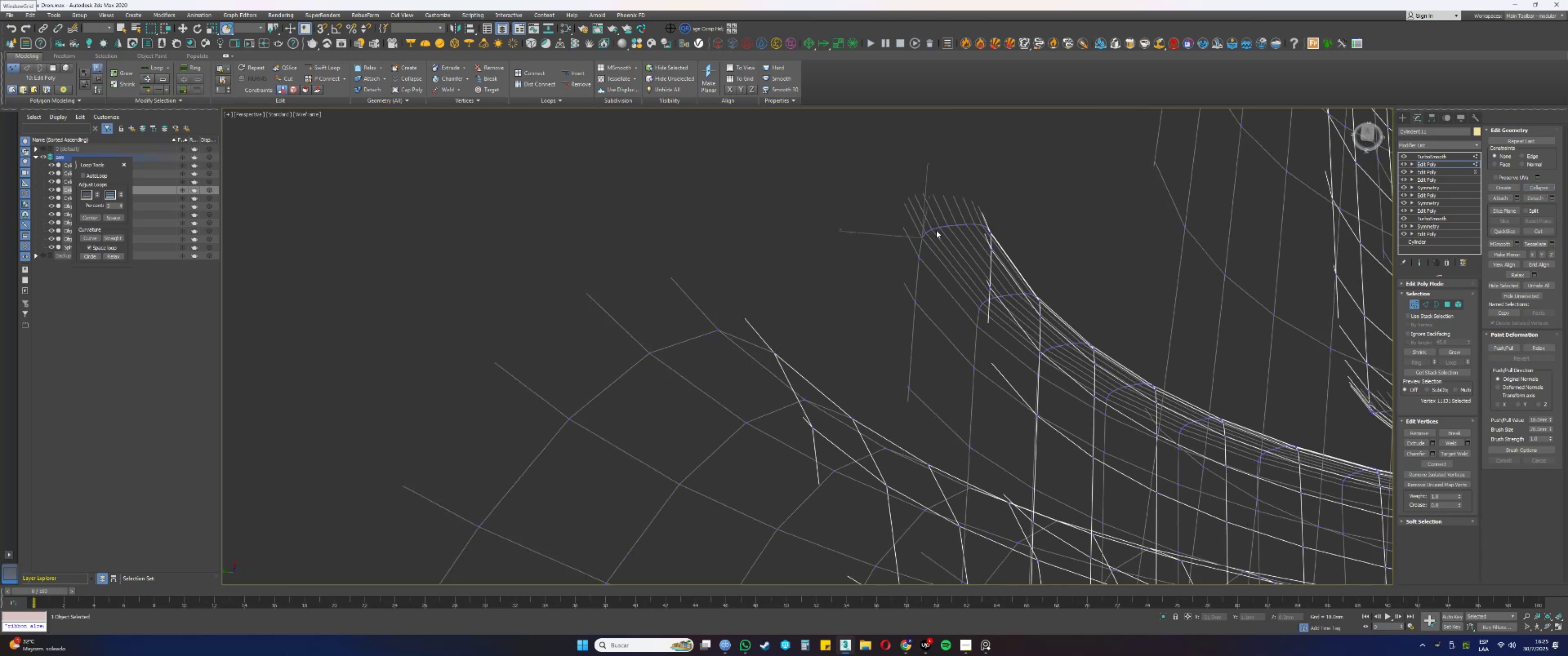 
left_click_drag(start_coordinate=[921, 228], to_coordinate=[928, 234])
 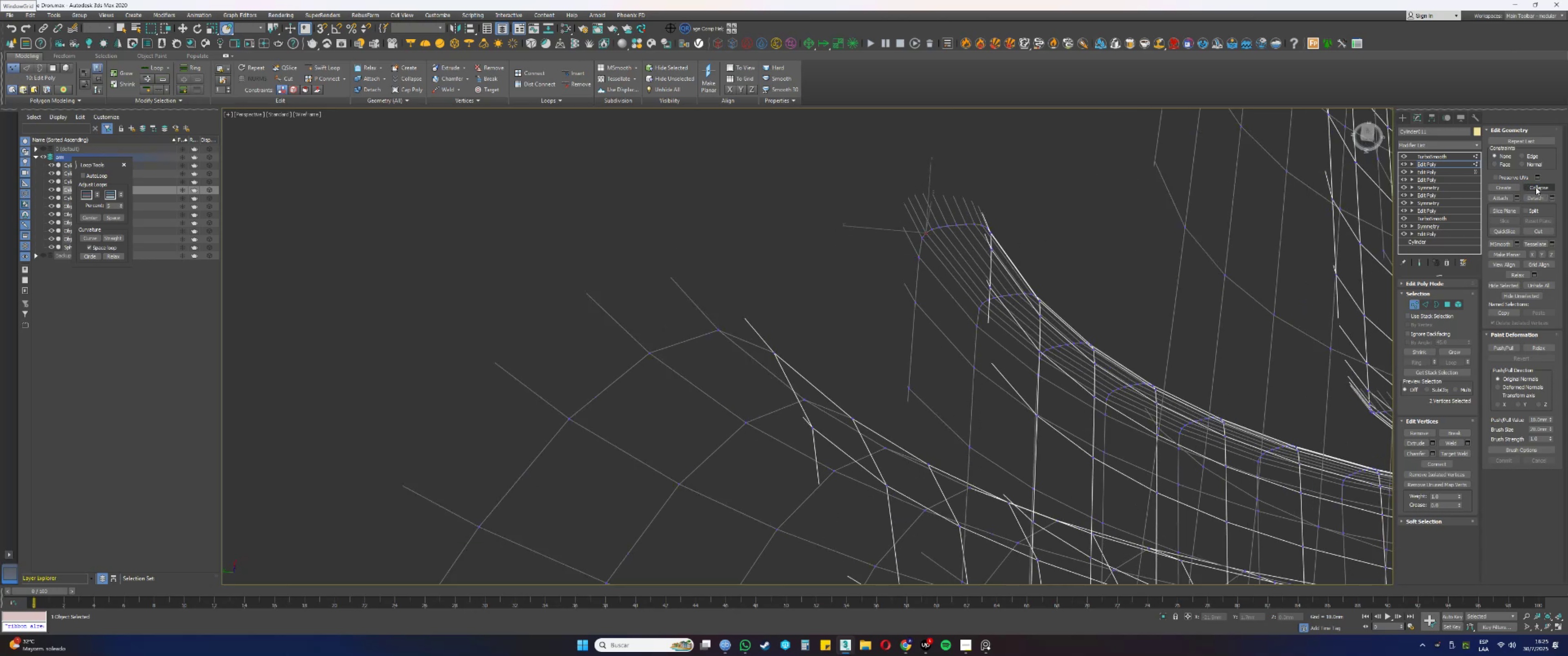 
left_click([1537, 187])
 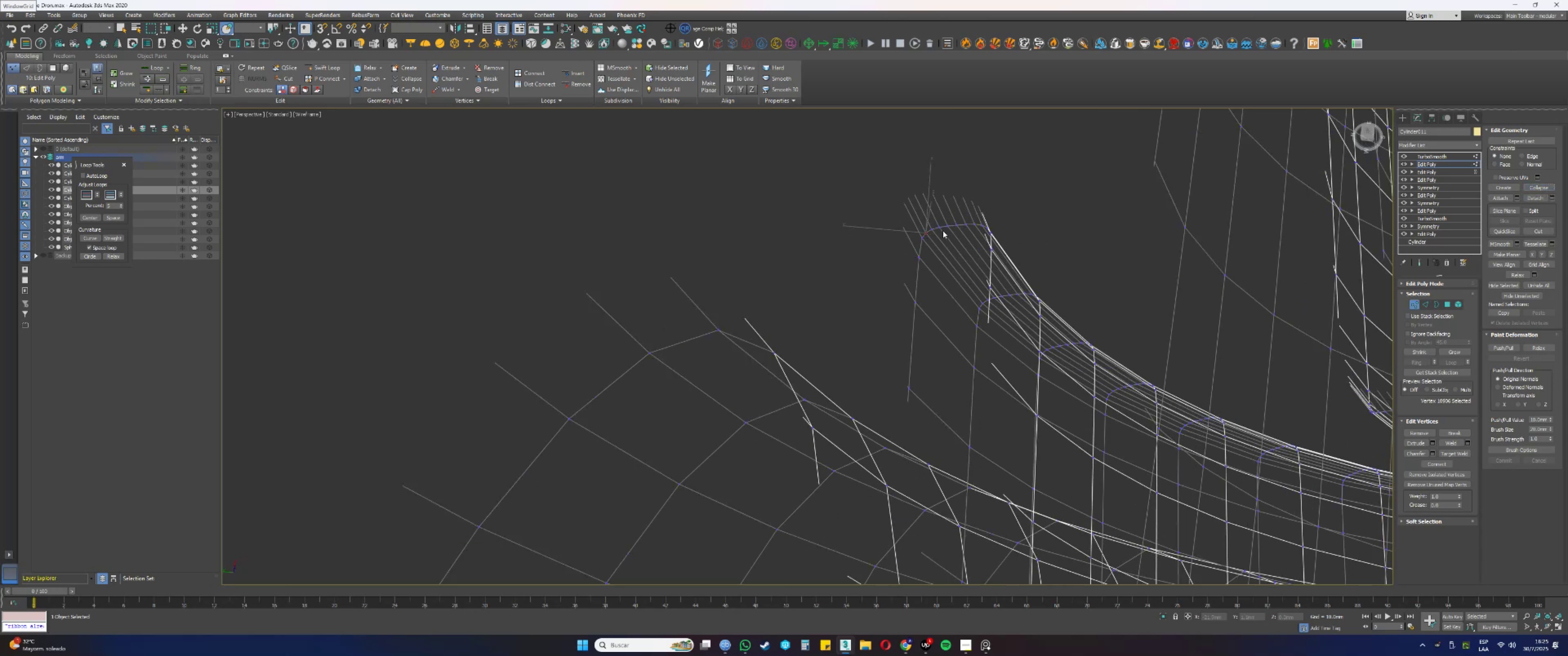 
left_click_drag(start_coordinate=[931, 223], to_coordinate=[935, 232])
 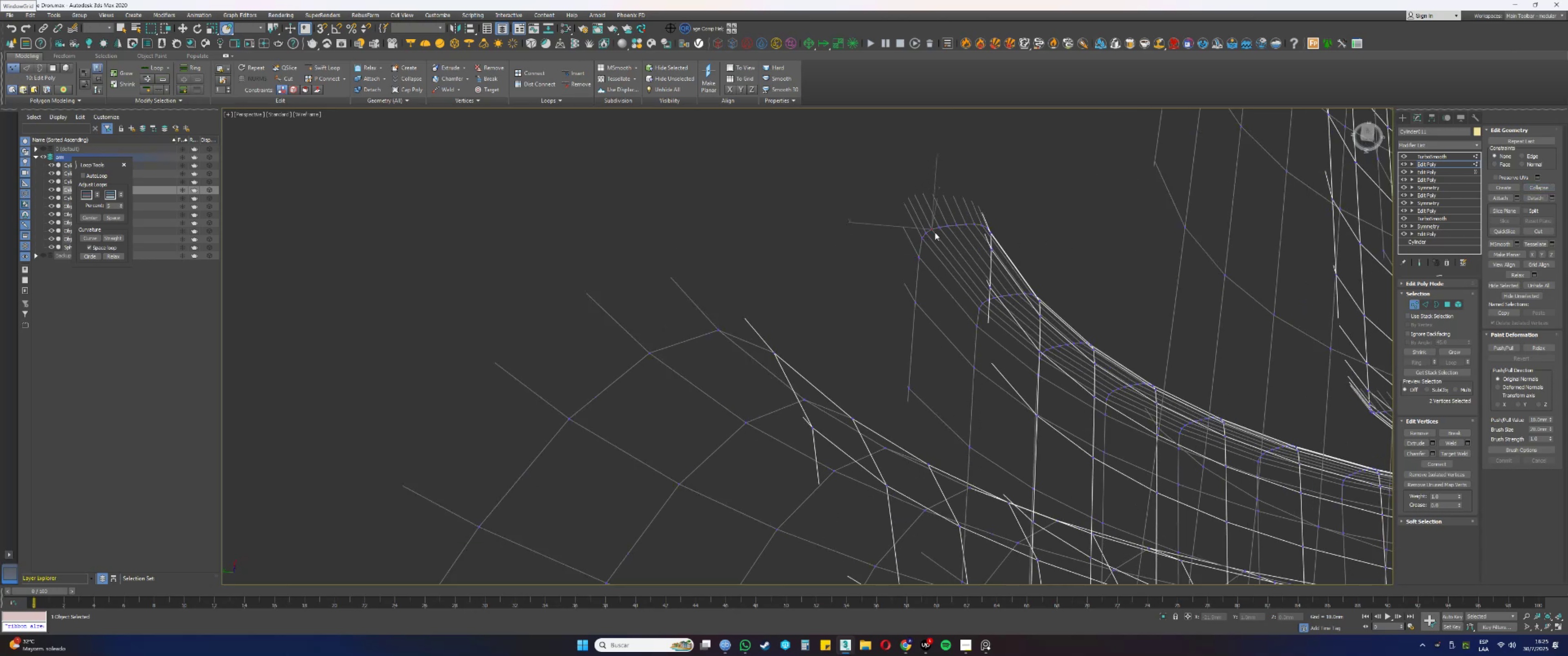 
hold_key(key=AltLeft, duration=1.05)
 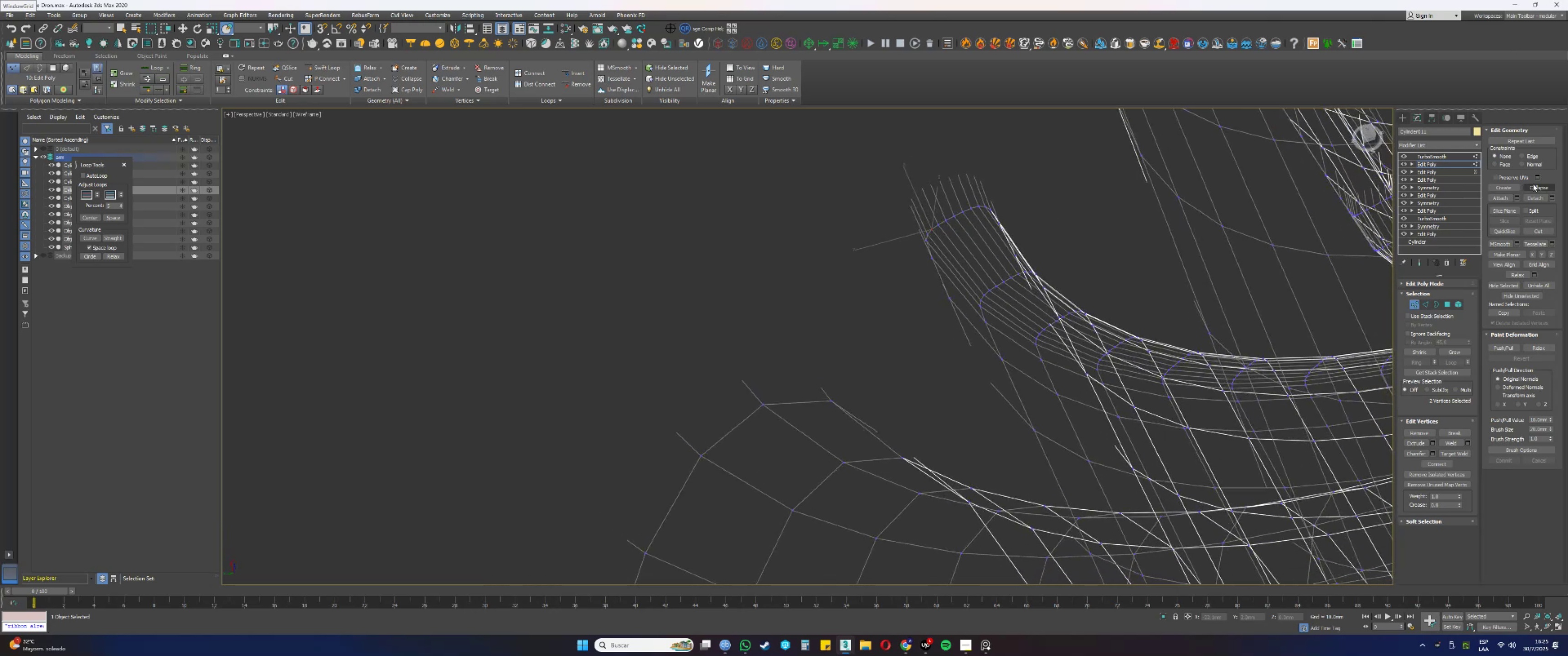 
left_click([1537, 187])
 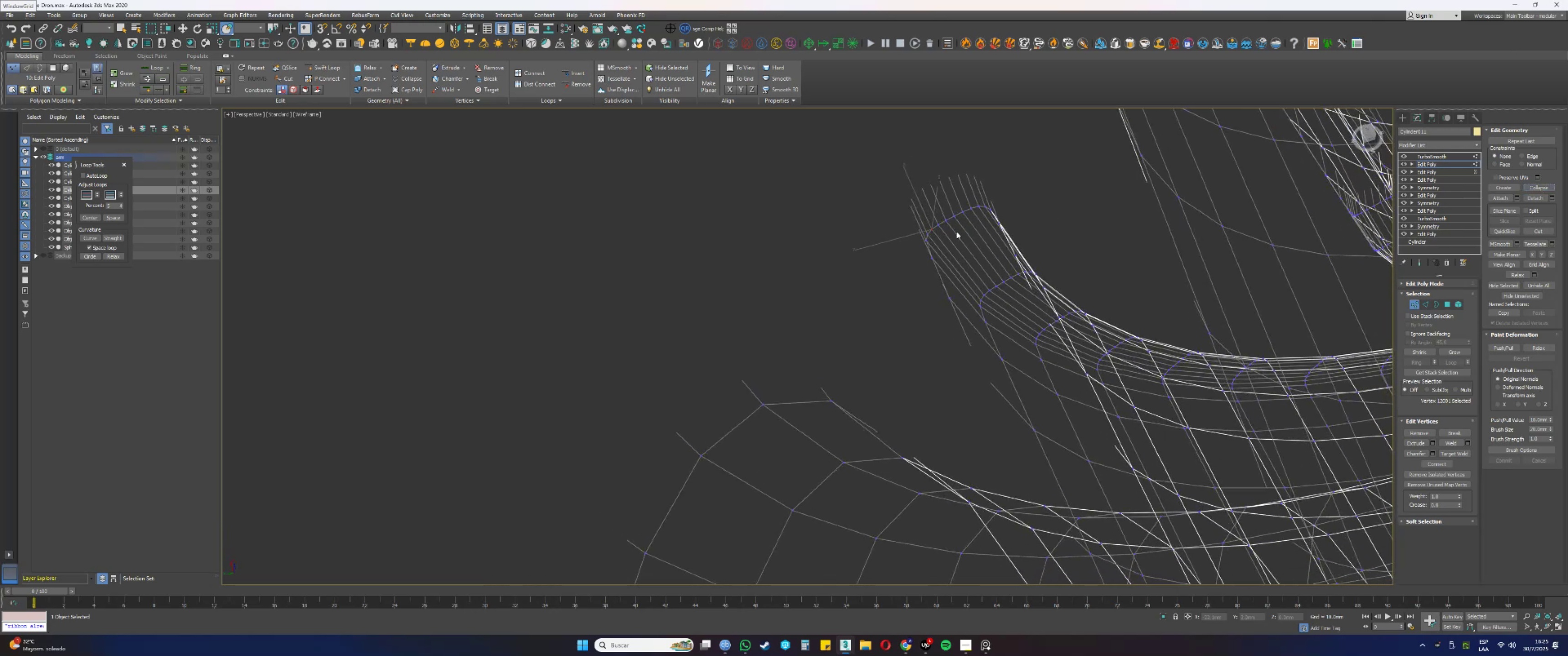 
left_click_drag(start_coordinate=[935, 217], to_coordinate=[942, 229])
 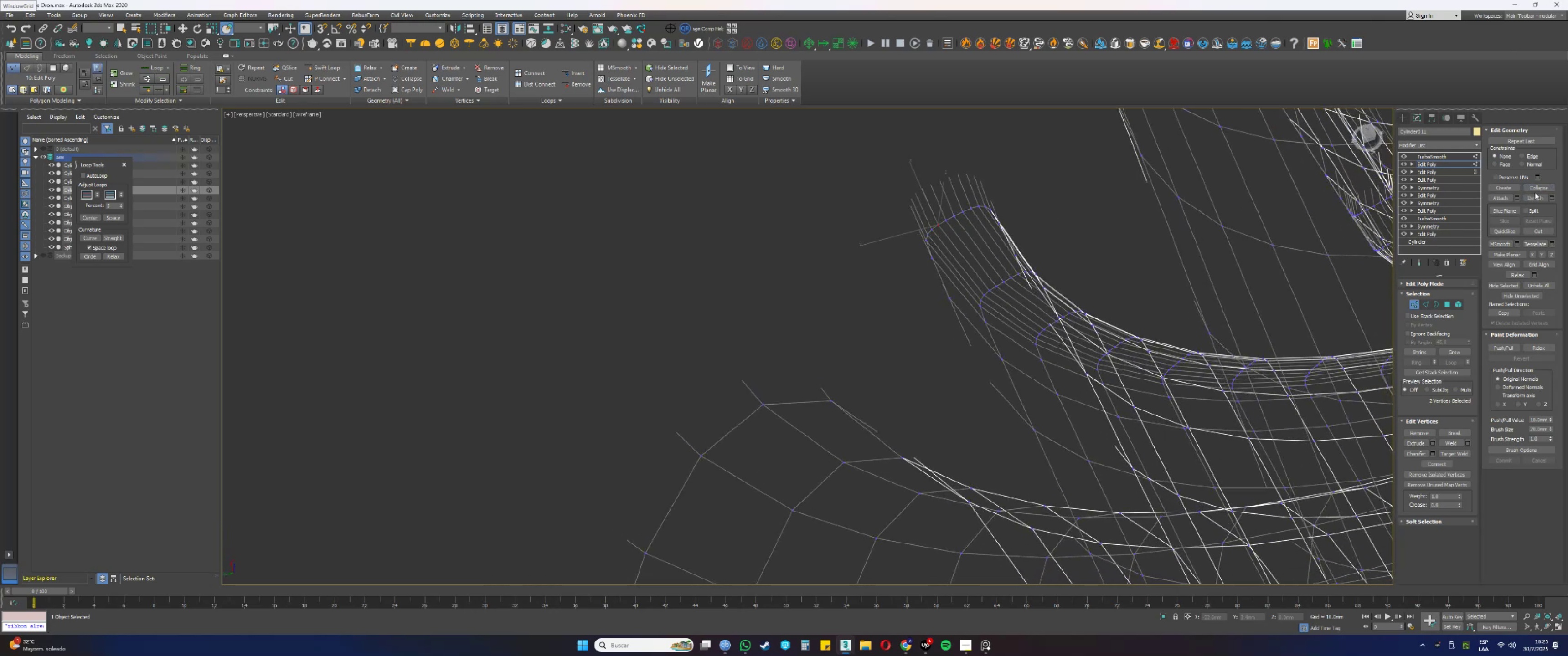 
left_click([1538, 187])
 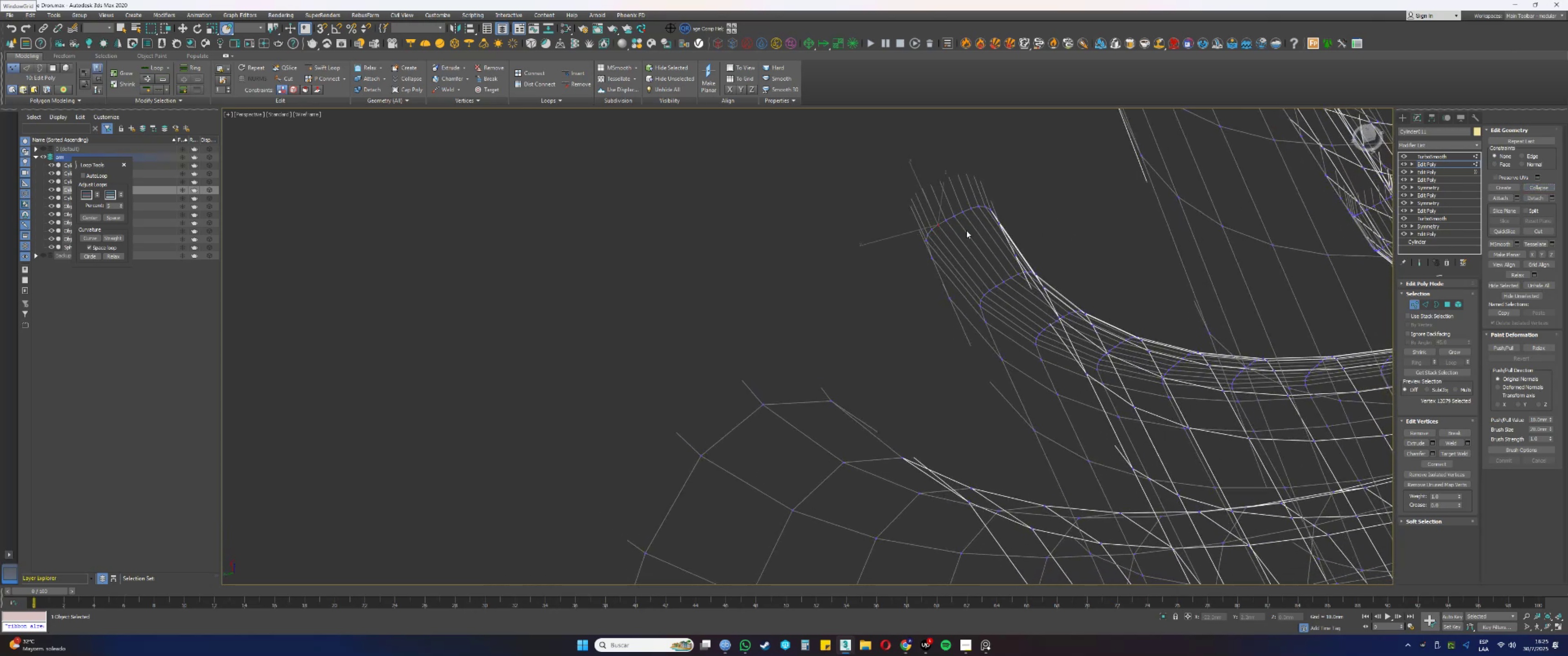 
left_click_drag(start_coordinate=[942, 214], to_coordinate=[949, 223])
 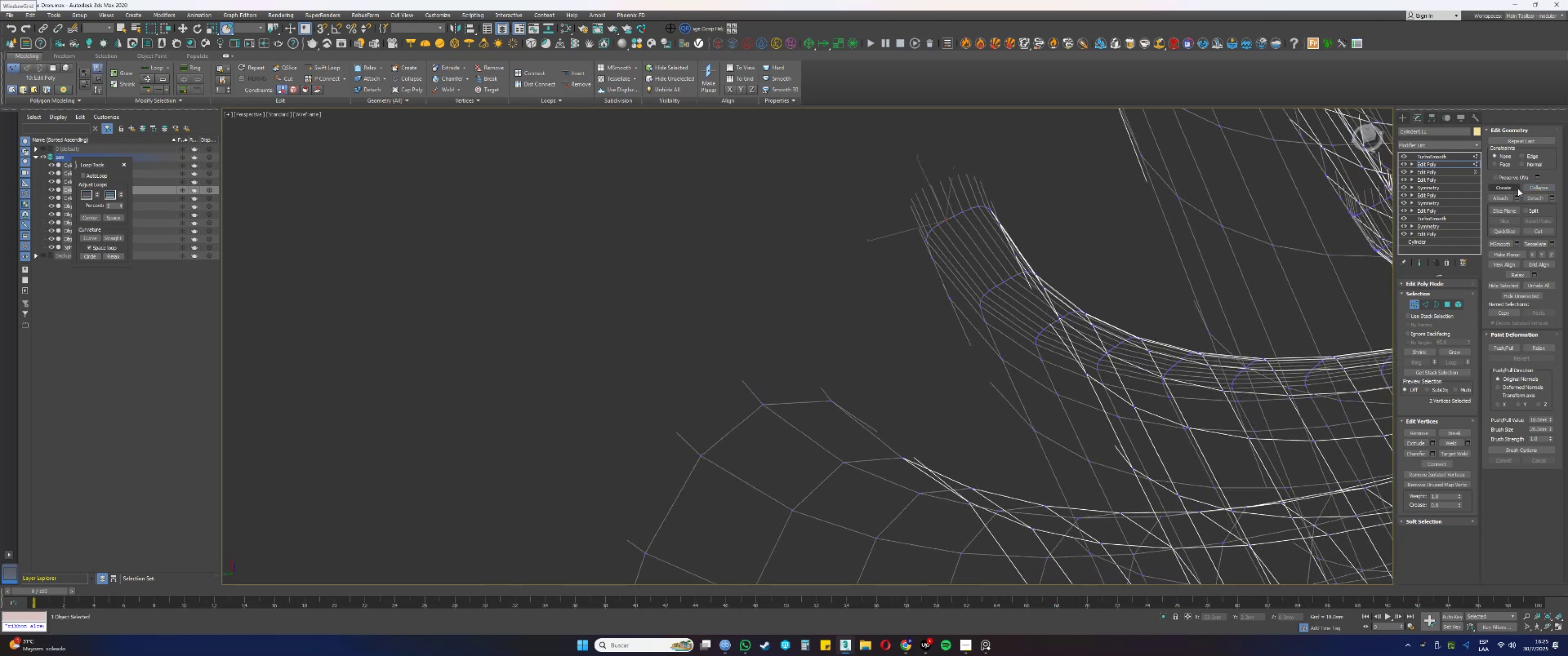 
left_click([1540, 189])
 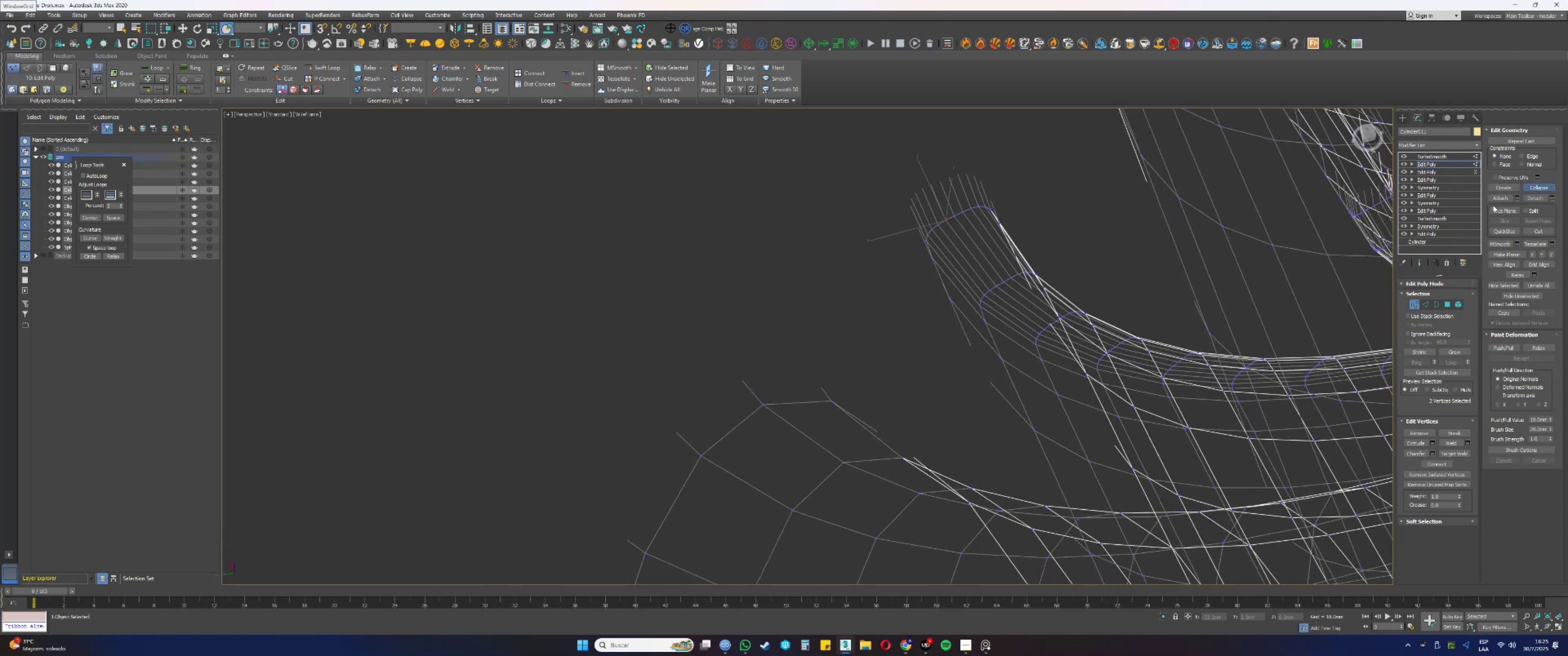 
hold_key(key=AltLeft, duration=0.58)
 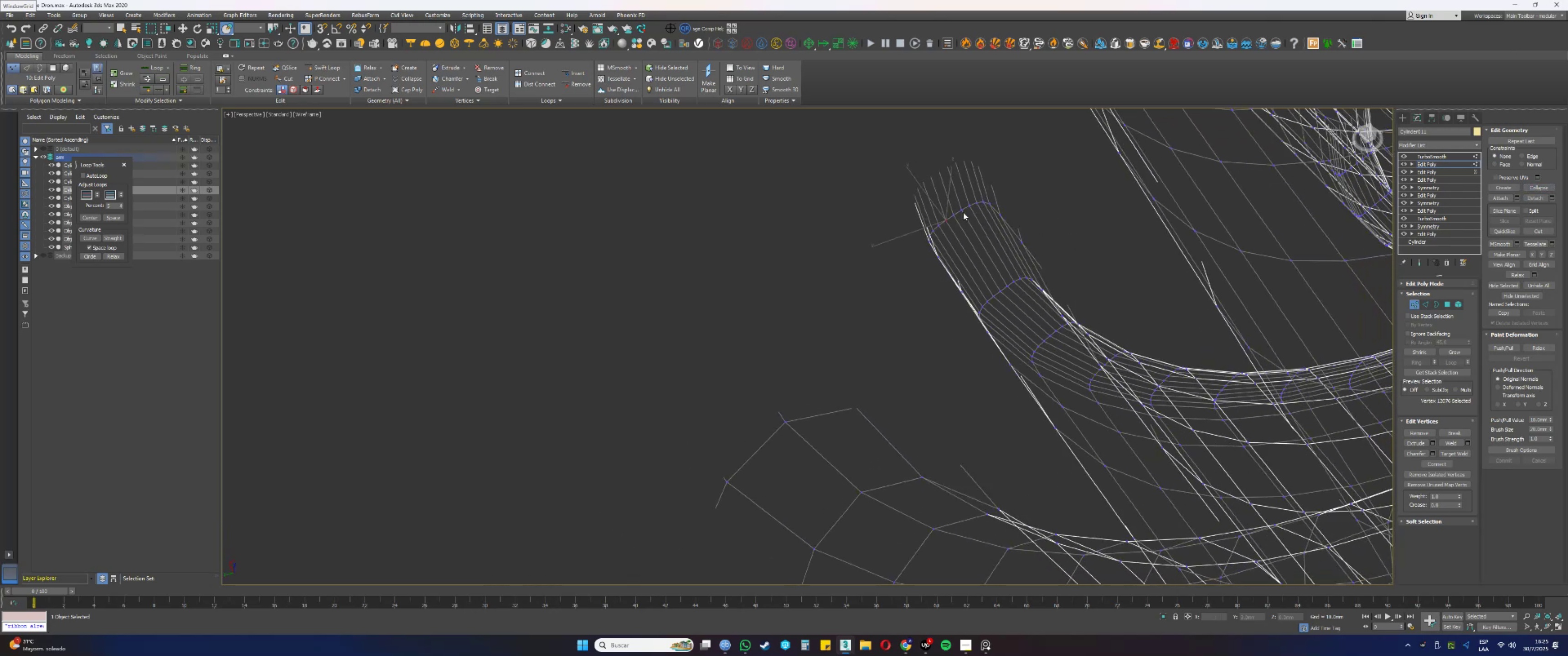 
left_click_drag(start_coordinate=[952, 208], to_coordinate=[955, 218])
 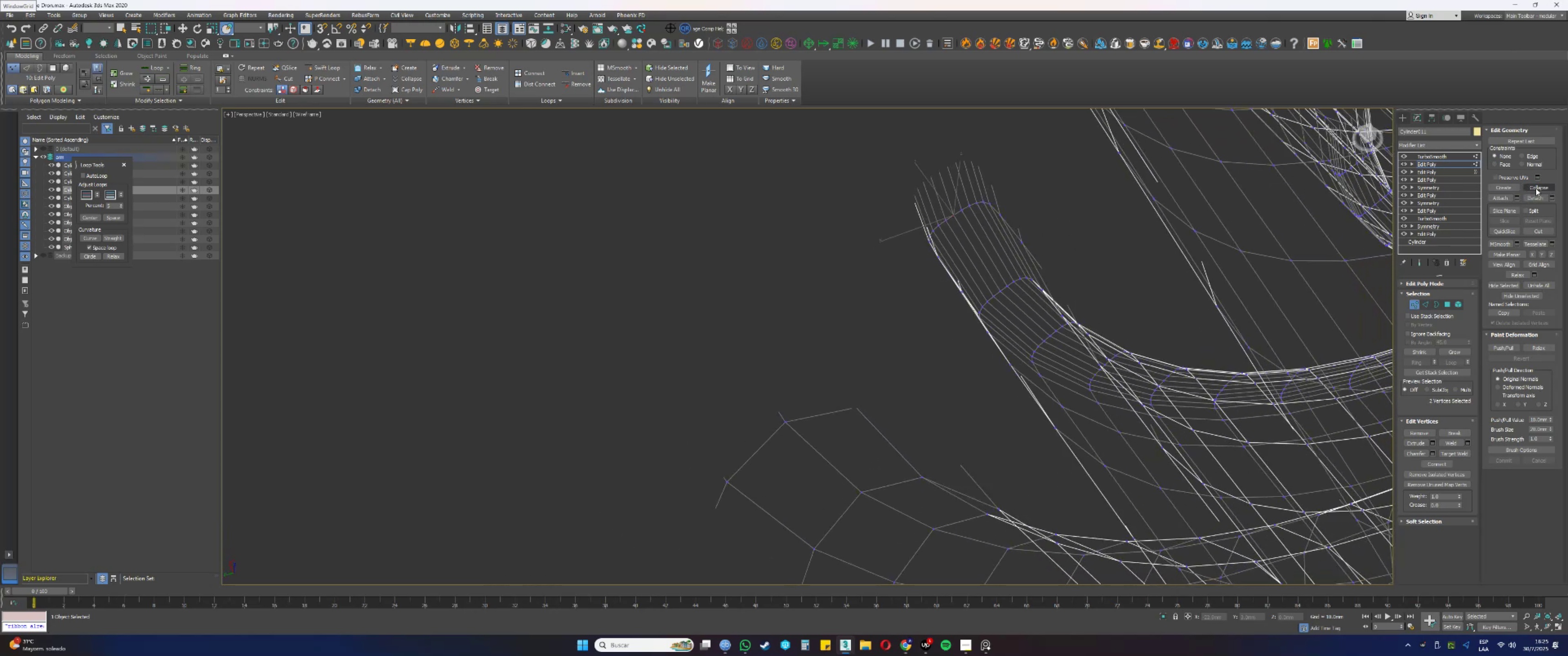 
left_click([1539, 186])
 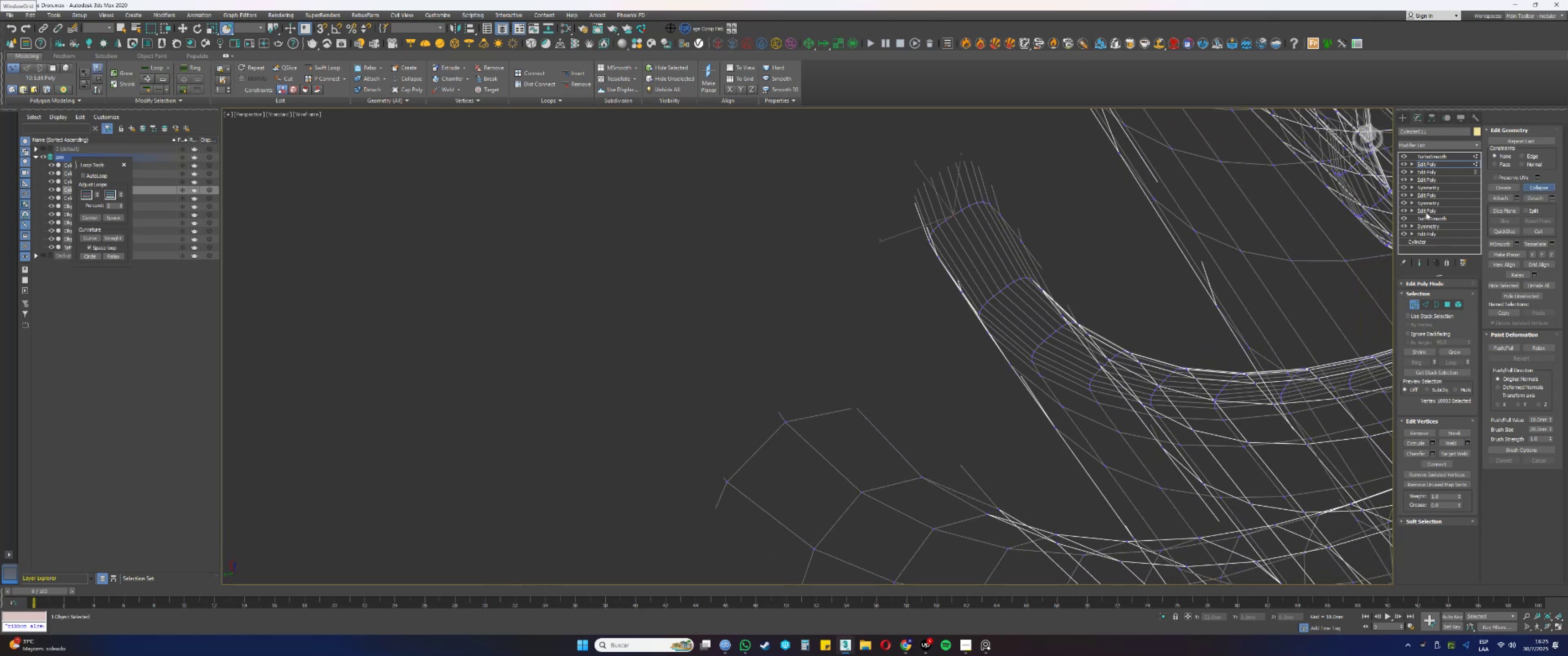 
hold_key(key=AltLeft, duration=0.54)
 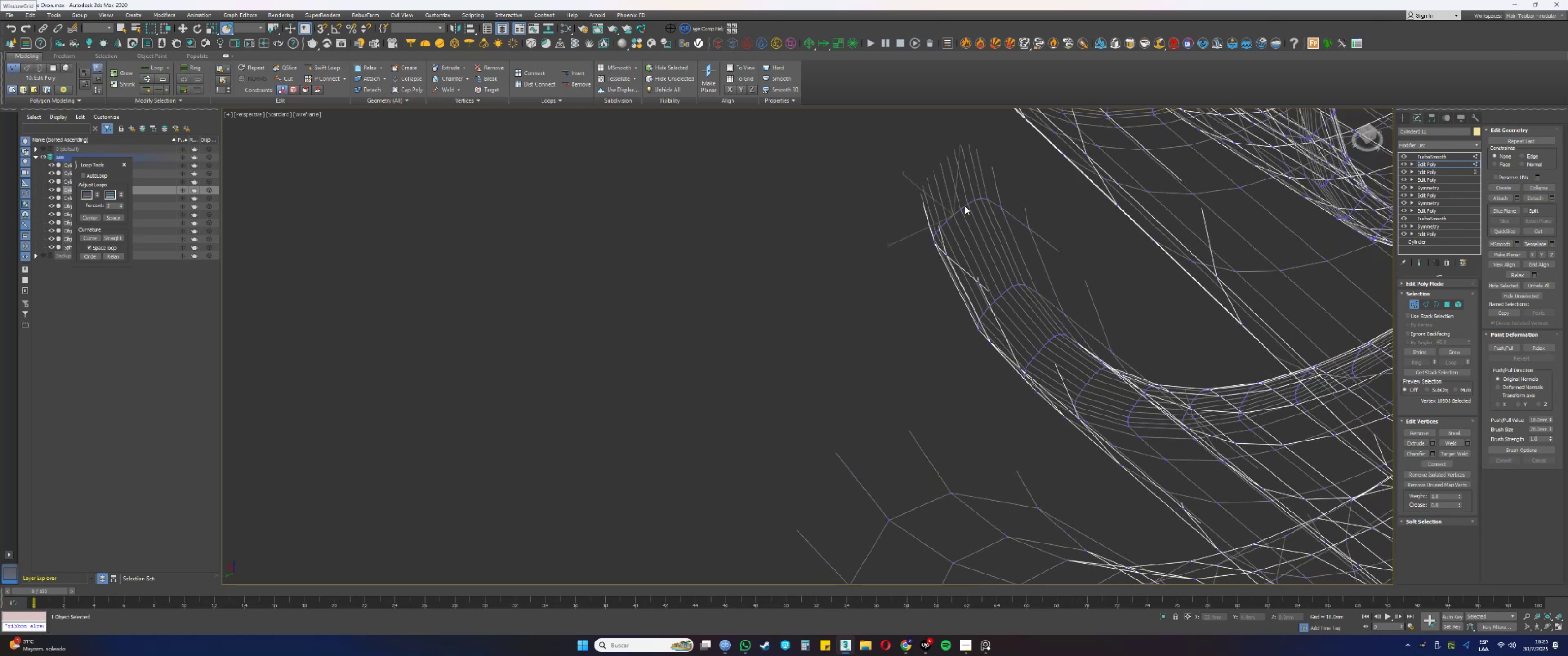 
left_click_drag(start_coordinate=[959, 202], to_coordinate=[963, 215])
 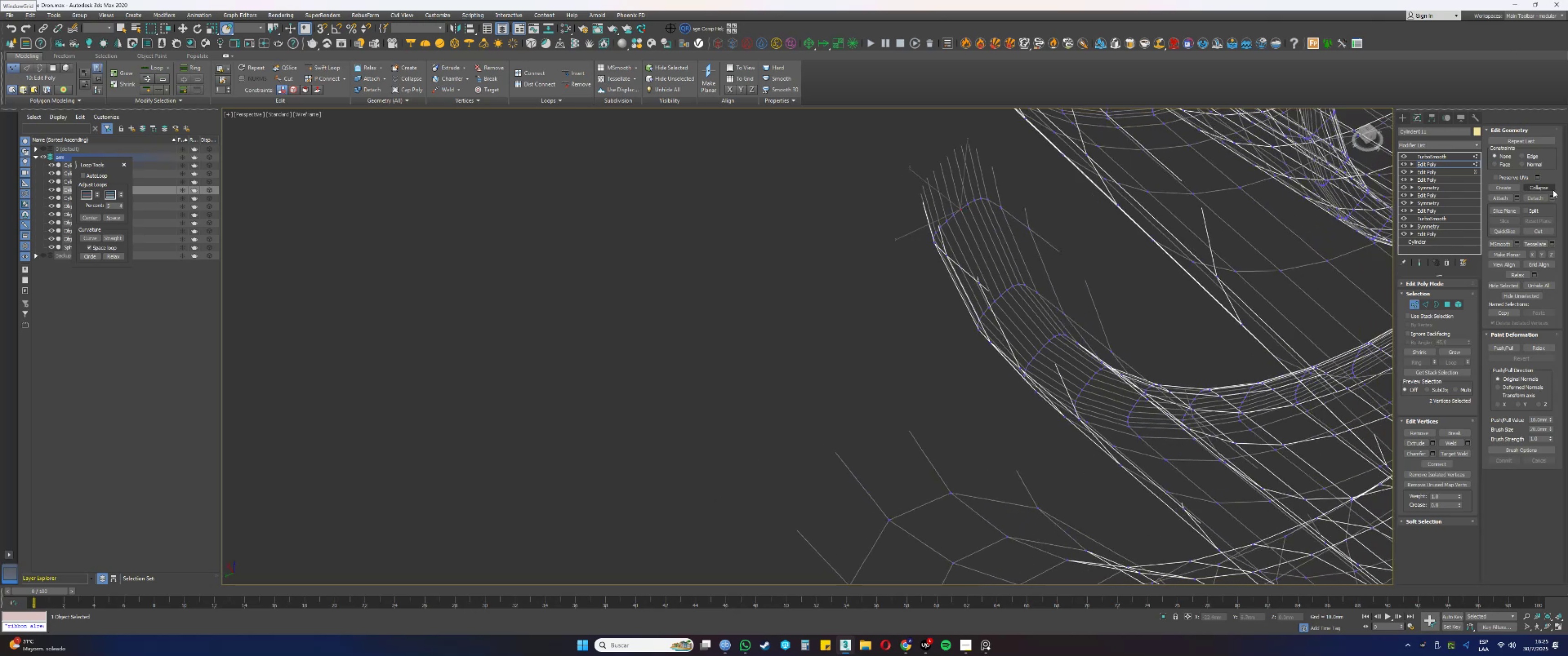 
left_click([1543, 188])
 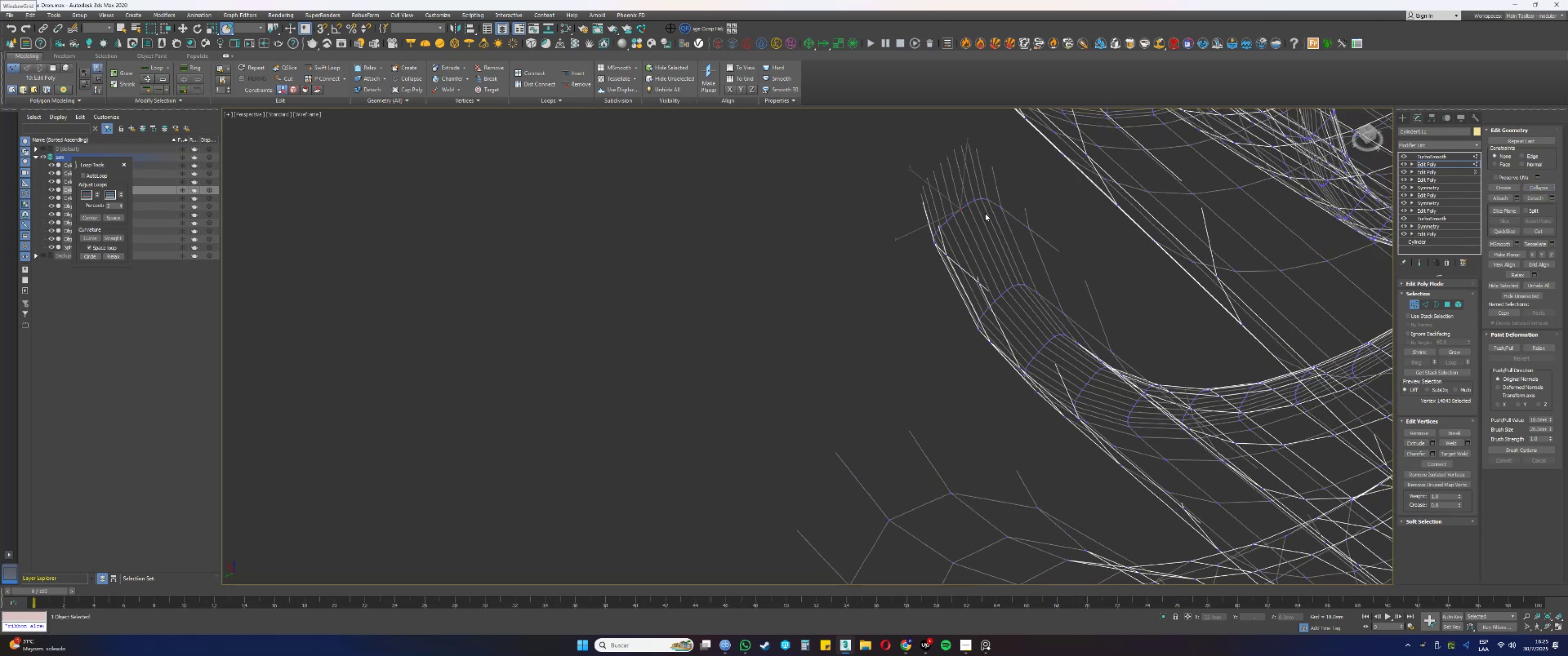 
left_click_drag(start_coordinate=[968, 197], to_coordinate=[970, 206])
 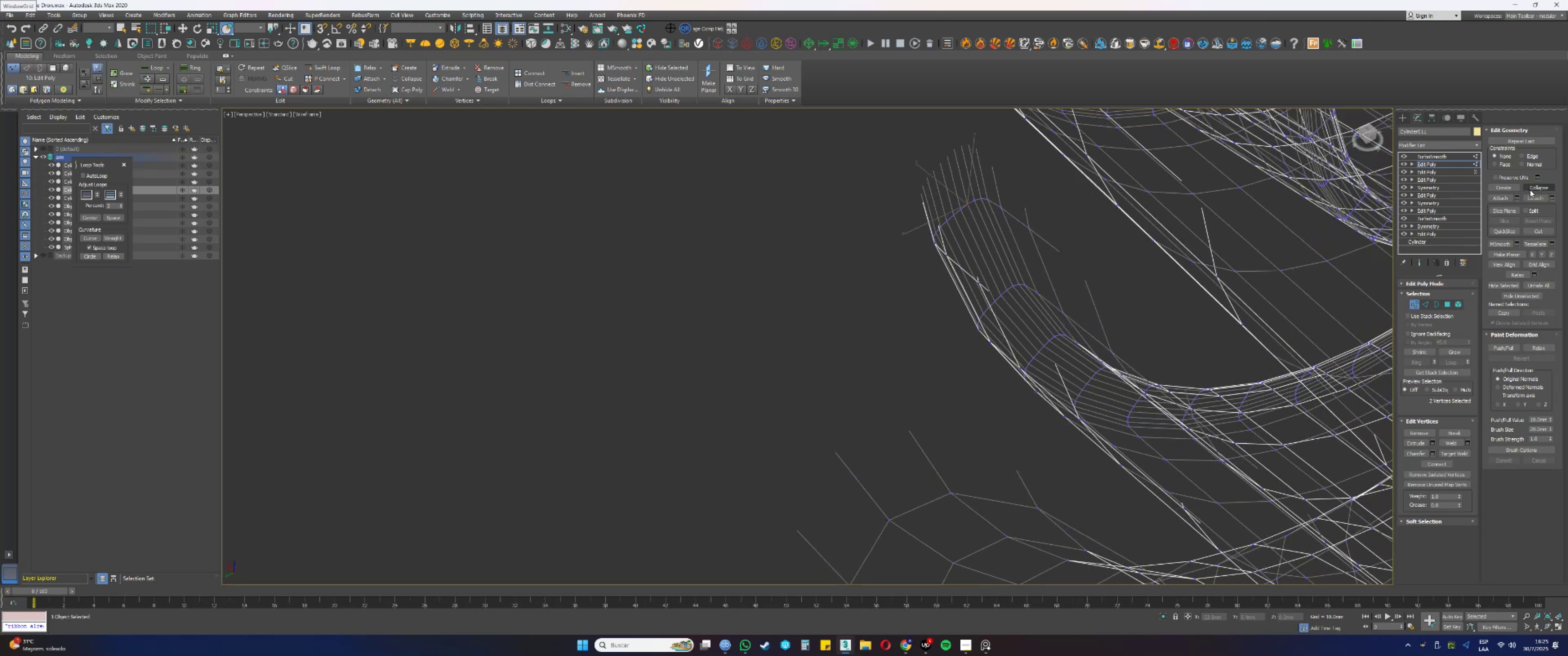 
left_click([1533, 187])
 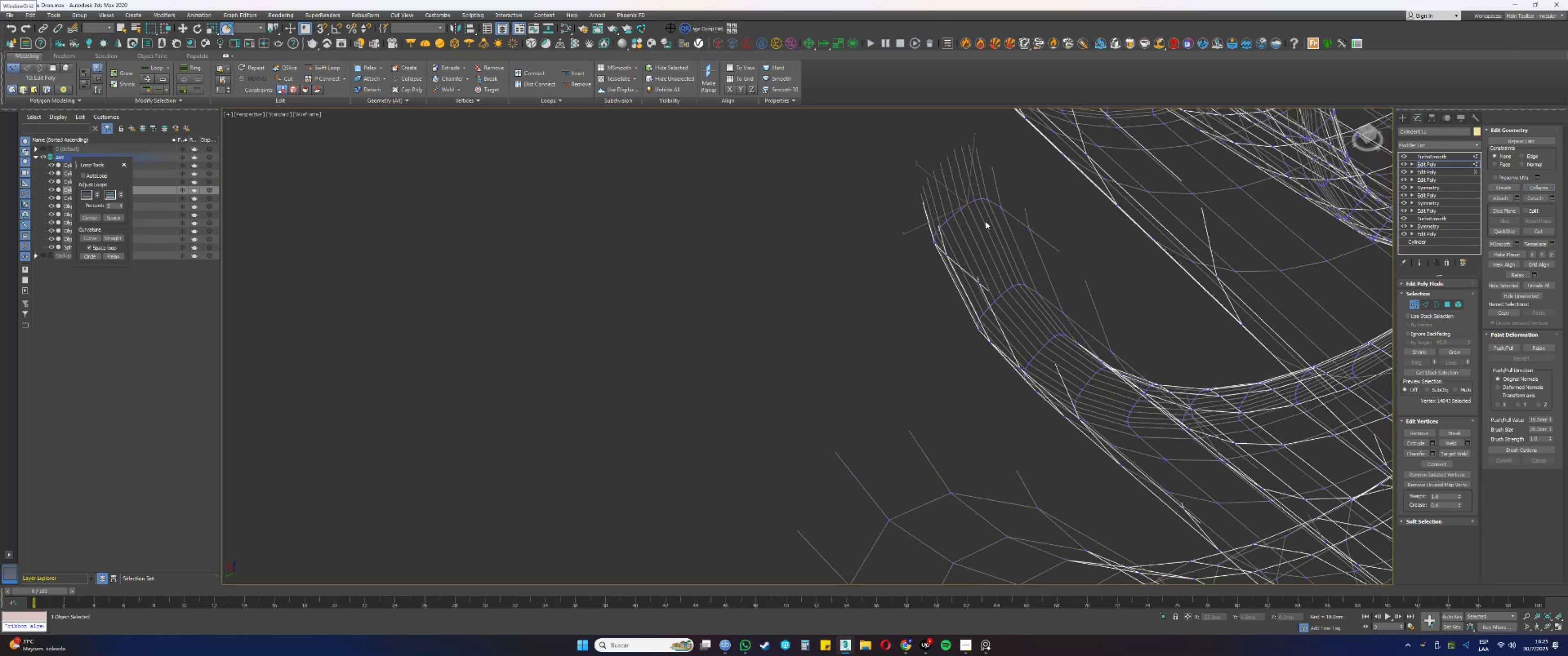 
left_click_drag(start_coordinate=[975, 195], to_coordinate=[977, 204])
 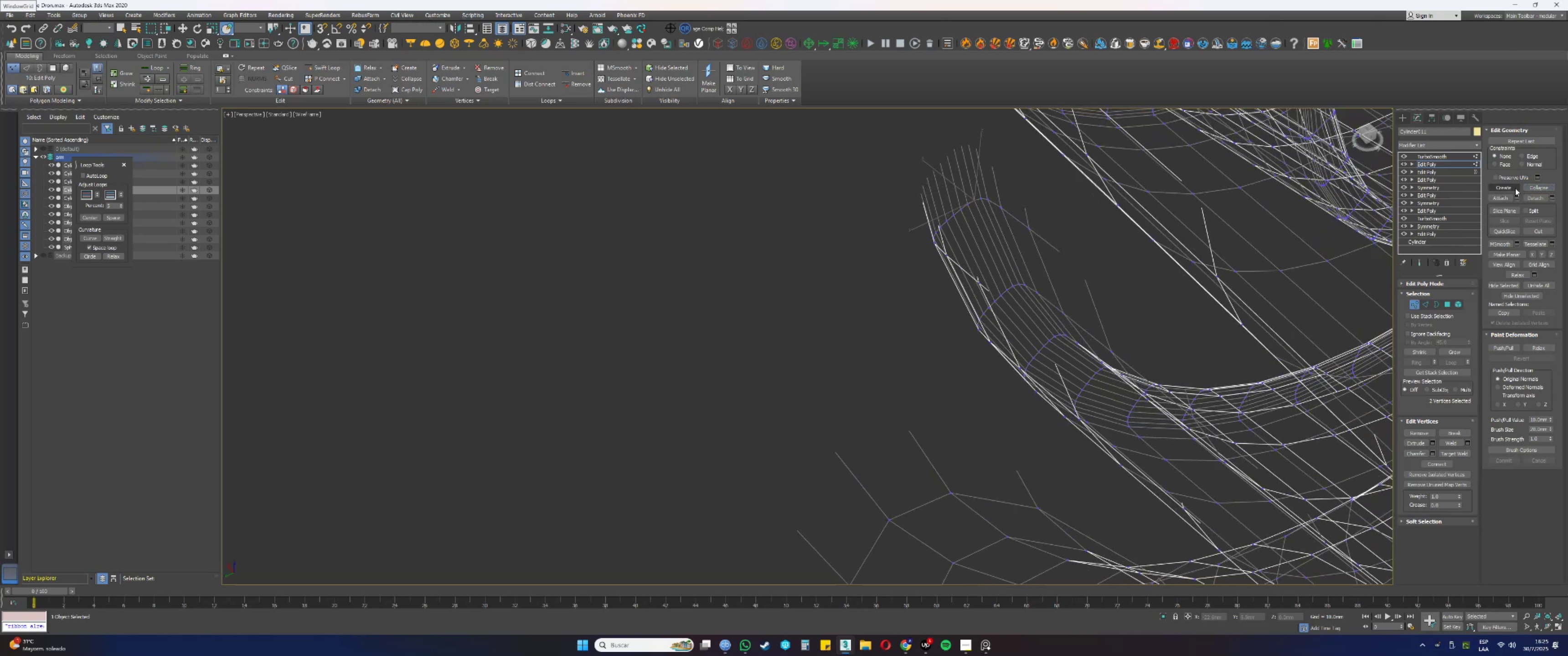 
left_click([1535, 188])
 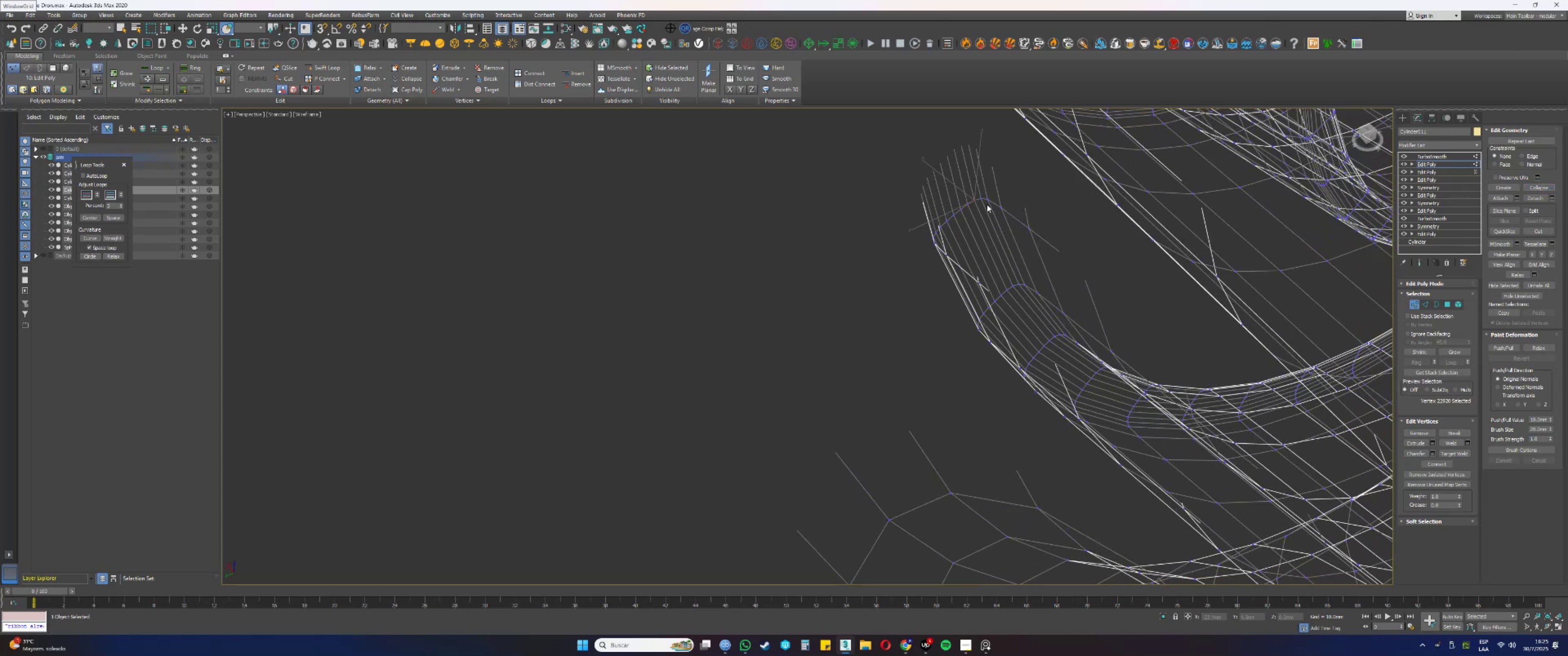 
left_click_drag(start_coordinate=[980, 192], to_coordinate=[981, 202])
 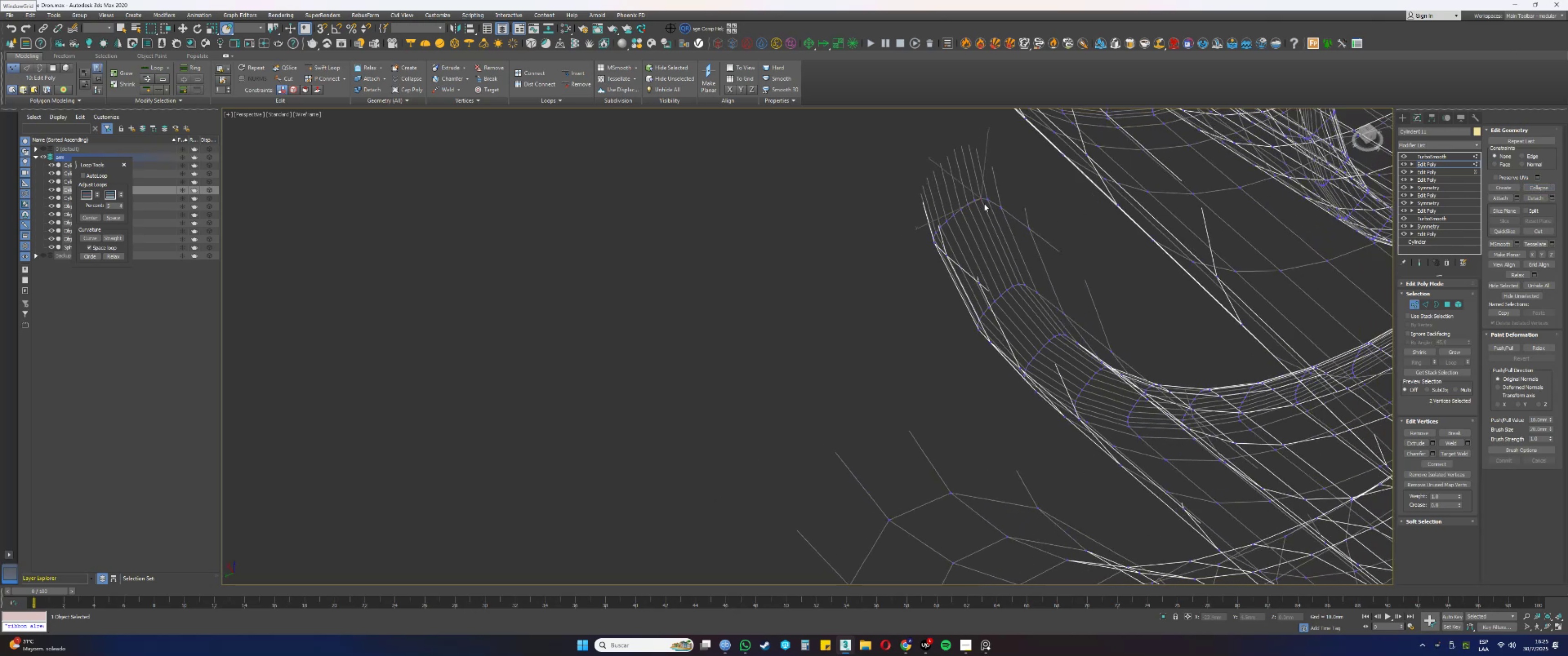 
hold_key(key=AltLeft, duration=0.41)
 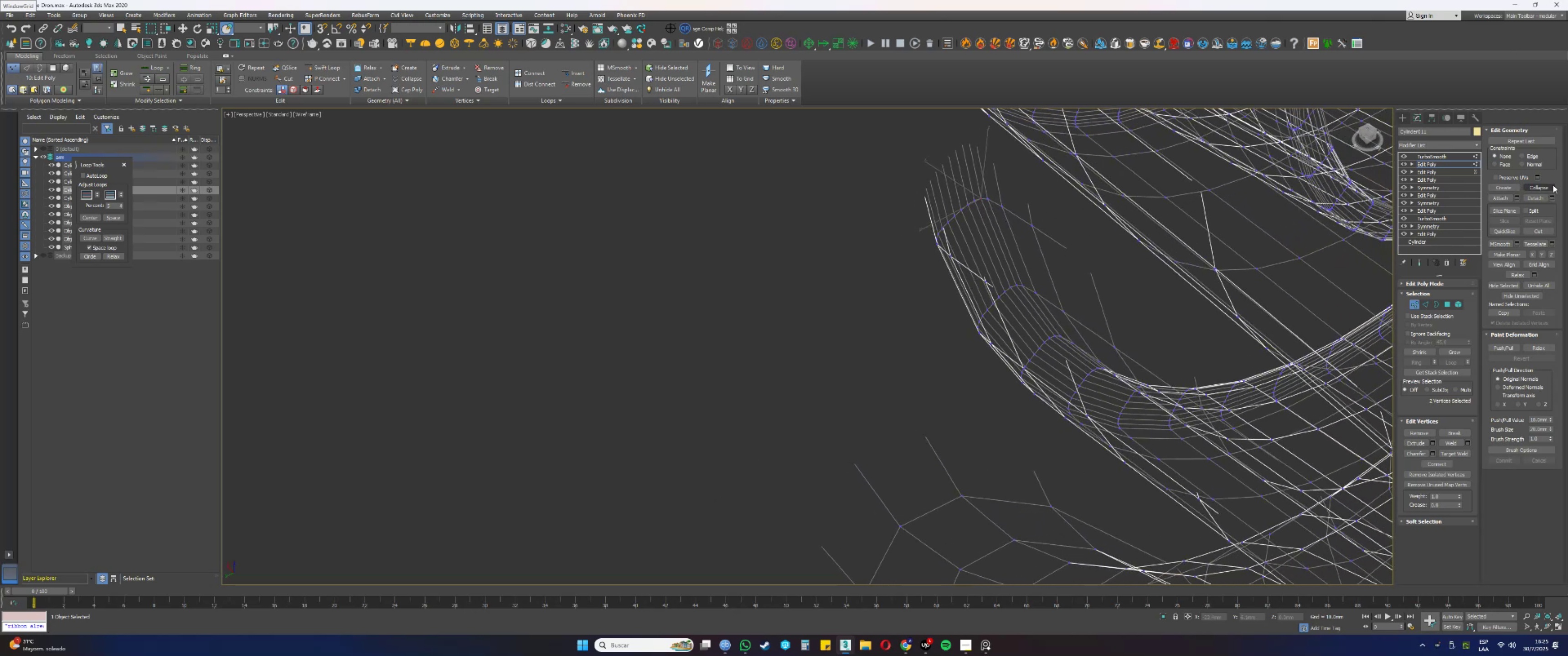 
left_click([1547, 186])
 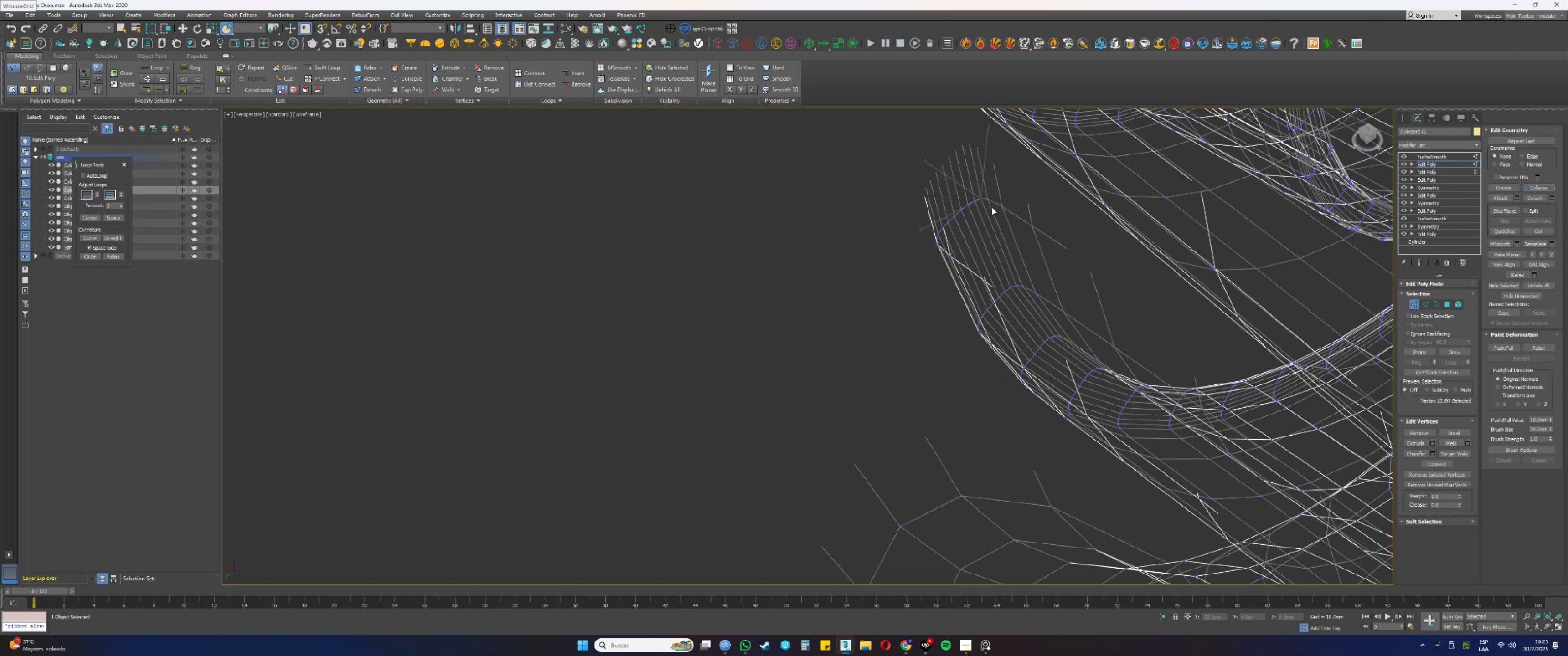 
left_click_drag(start_coordinate=[986, 194], to_coordinate=[990, 203])
 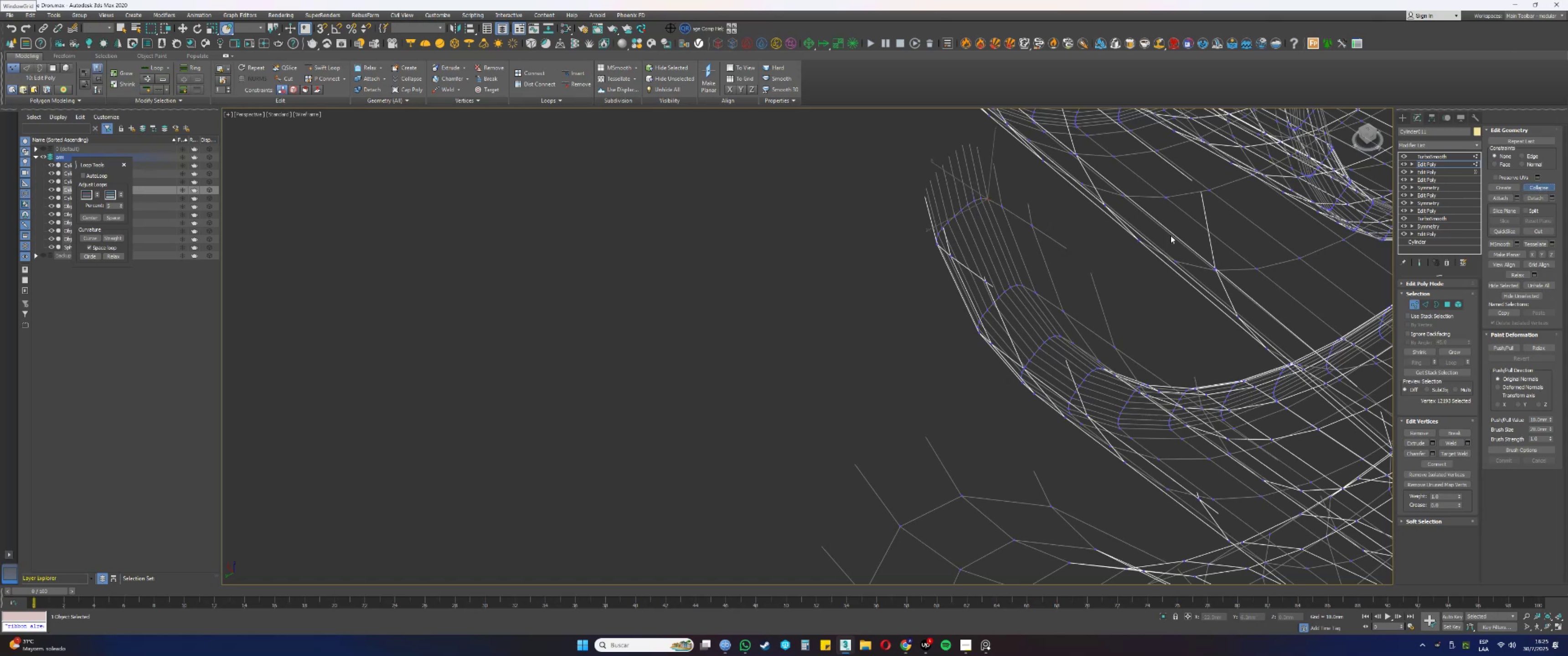 
left_click_drag(start_coordinate=[997, 199], to_coordinate=[1006, 211])
 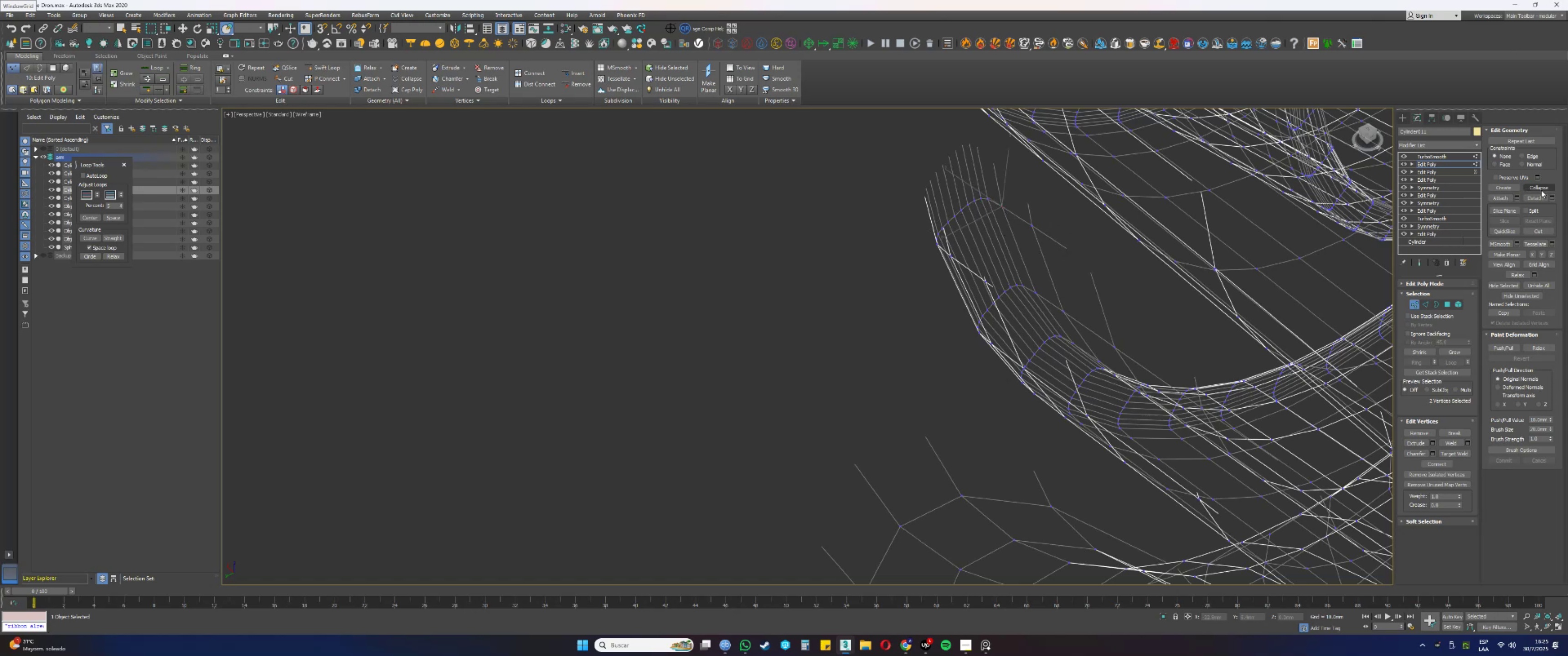 
left_click([1541, 190])
 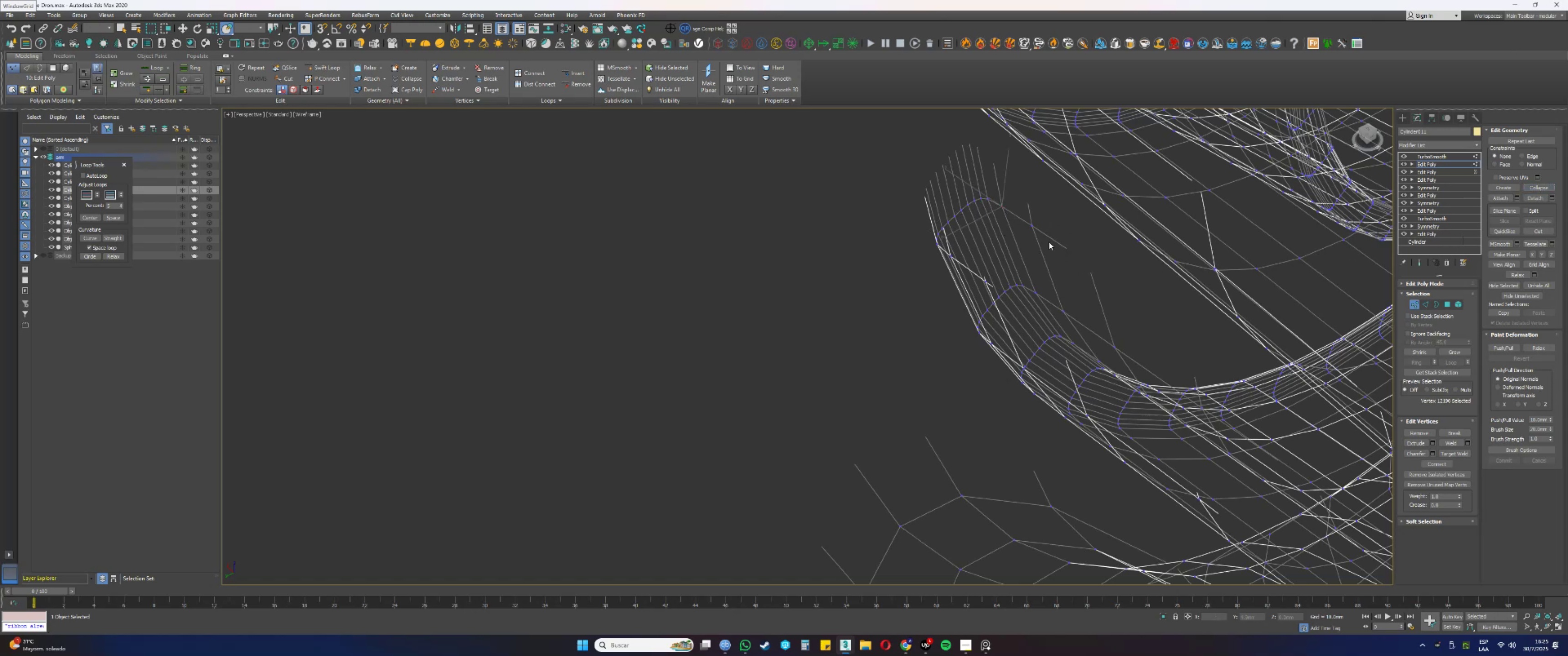 
left_click_drag(start_coordinate=[1022, 219], to_coordinate=[1037, 231])
 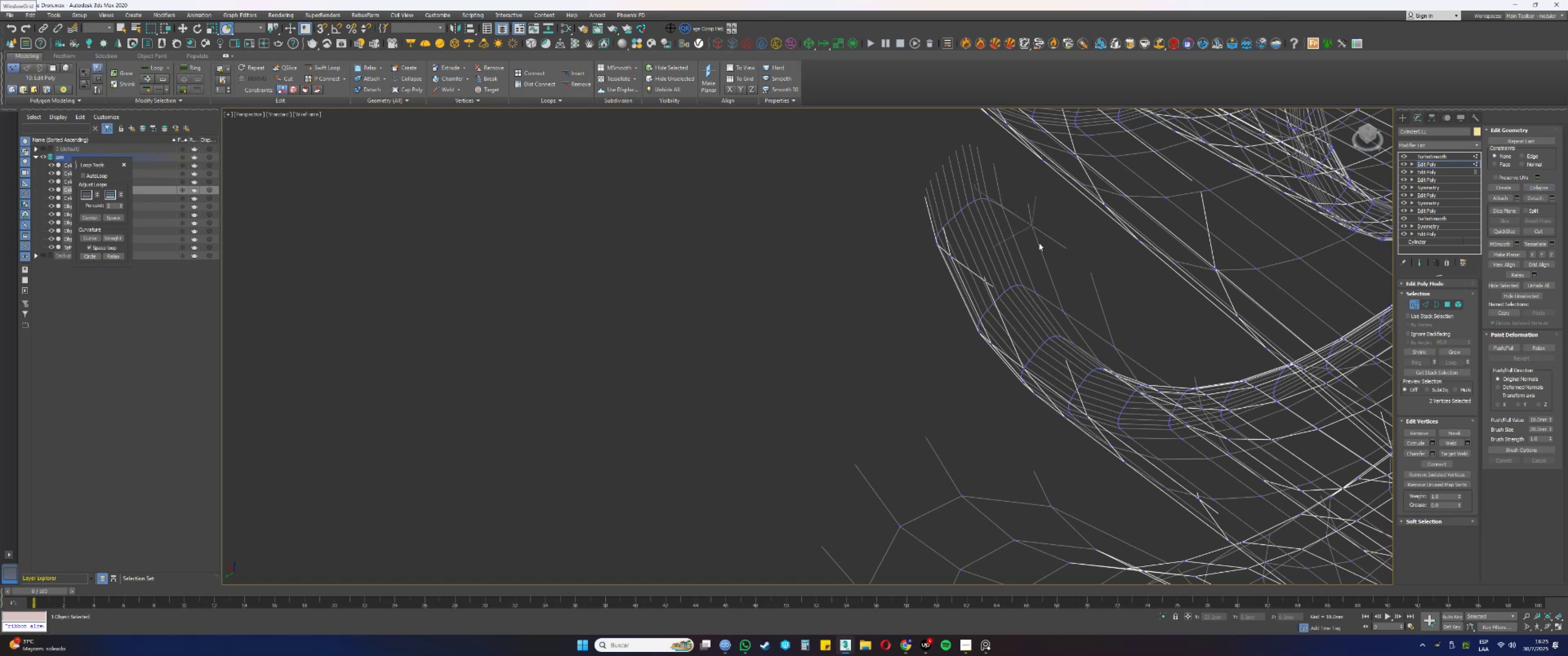 
hold_key(key=ControlLeft, duration=1.35)
 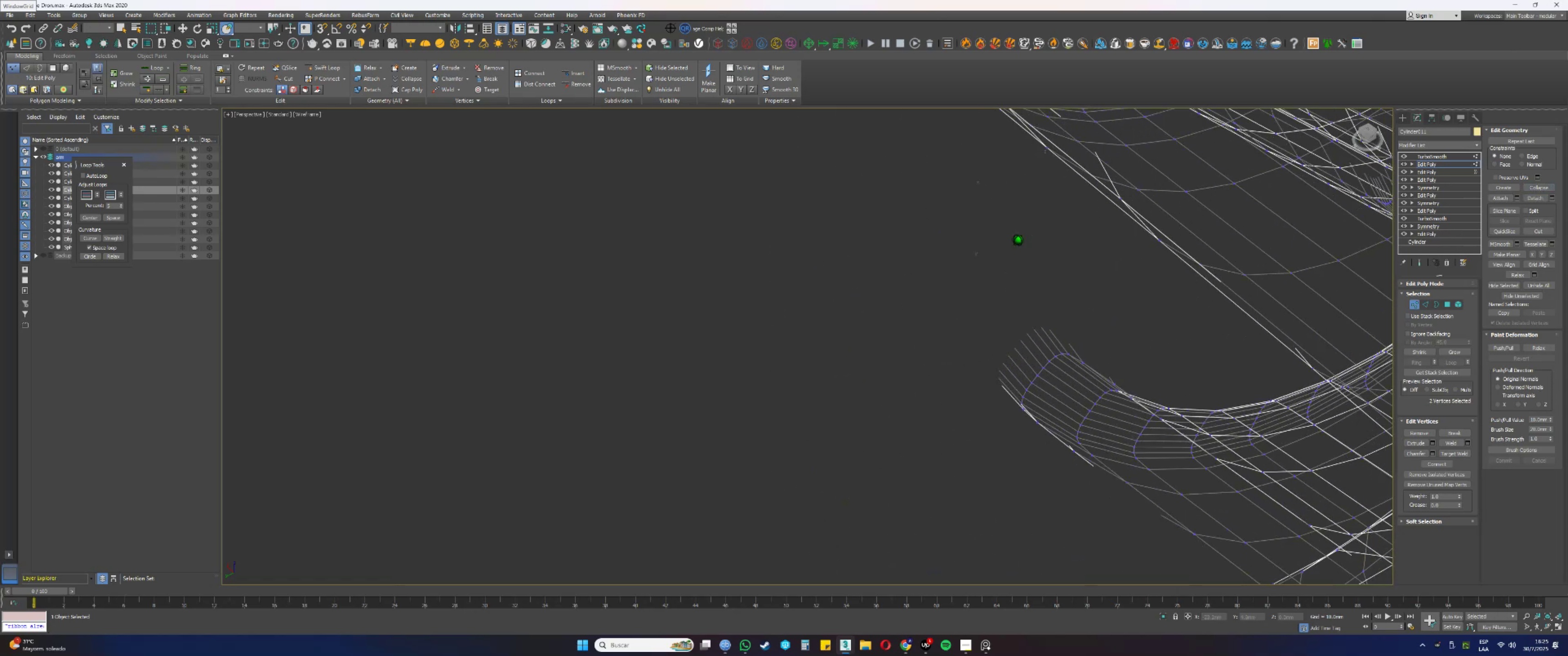 
hold_key(key=AltLeft, duration=1.37)
 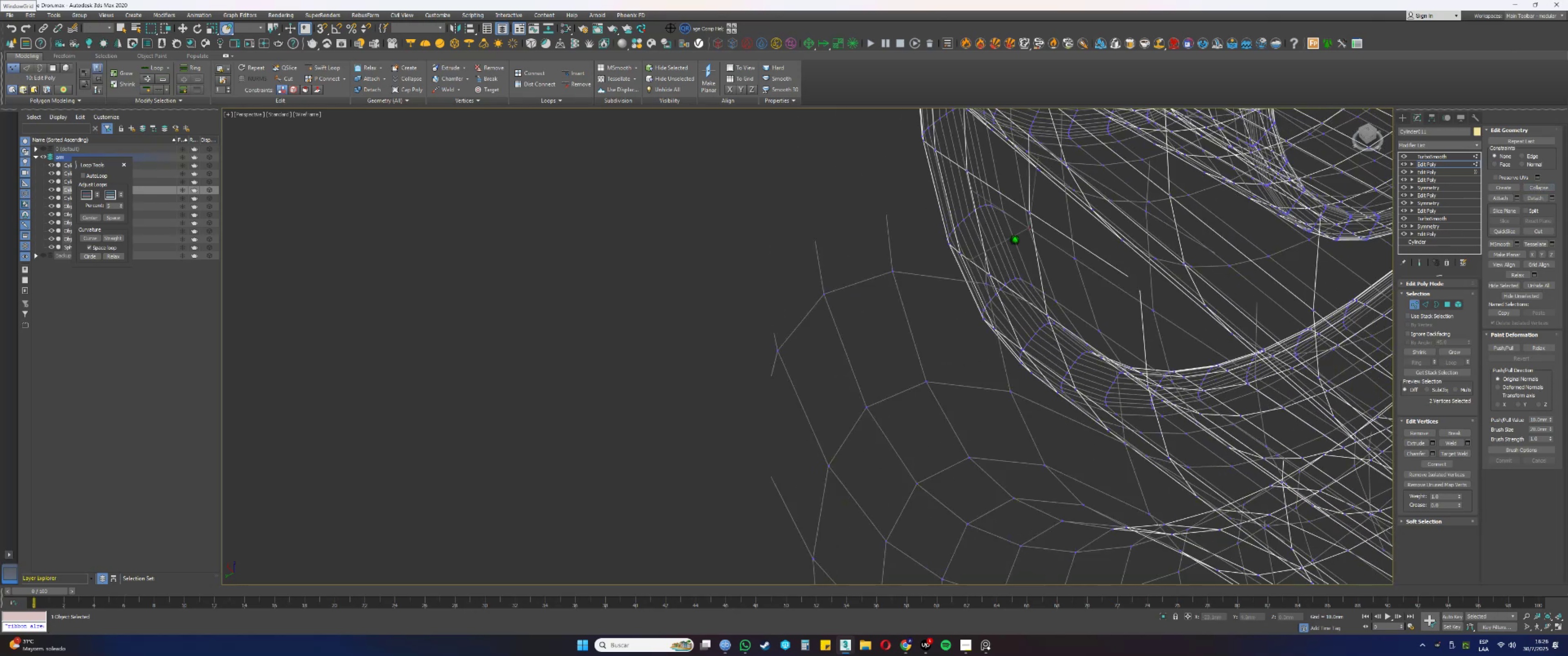 
hold_key(key=ControlLeft, duration=0.6)
 